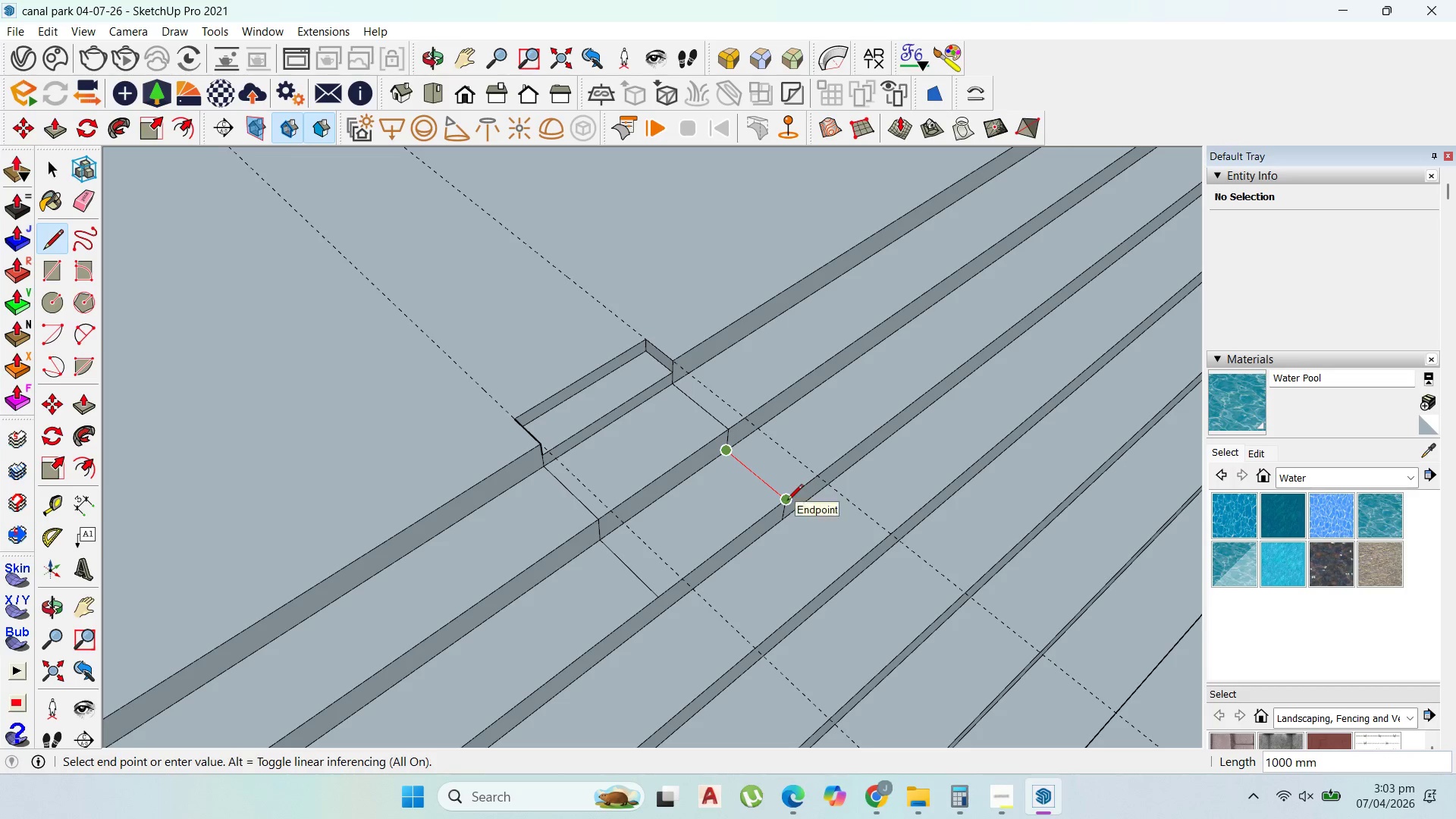 
key(Escape)
 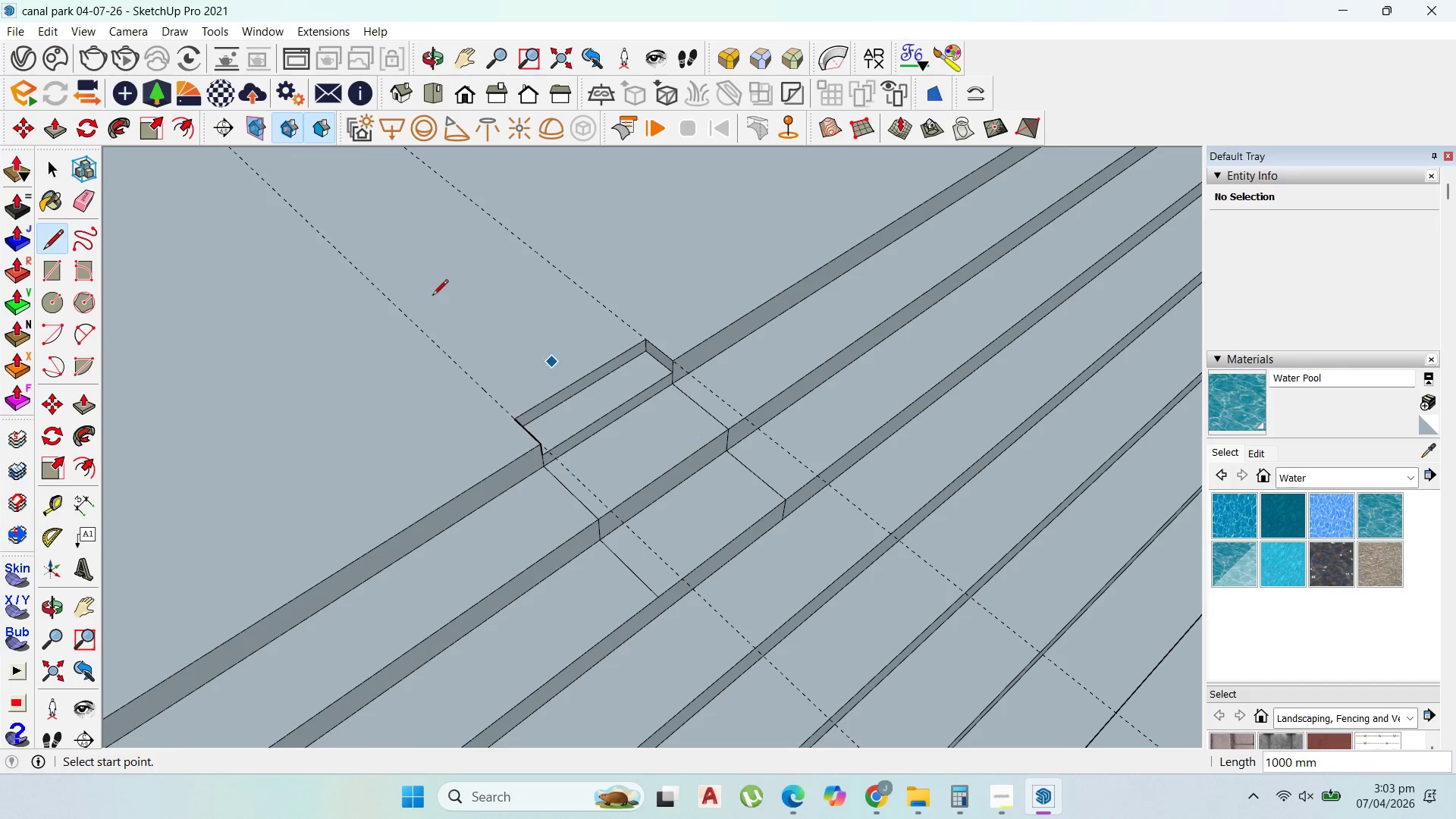 
scroll: coordinate [499, 347], scroll_direction: down, amount: 12.0
 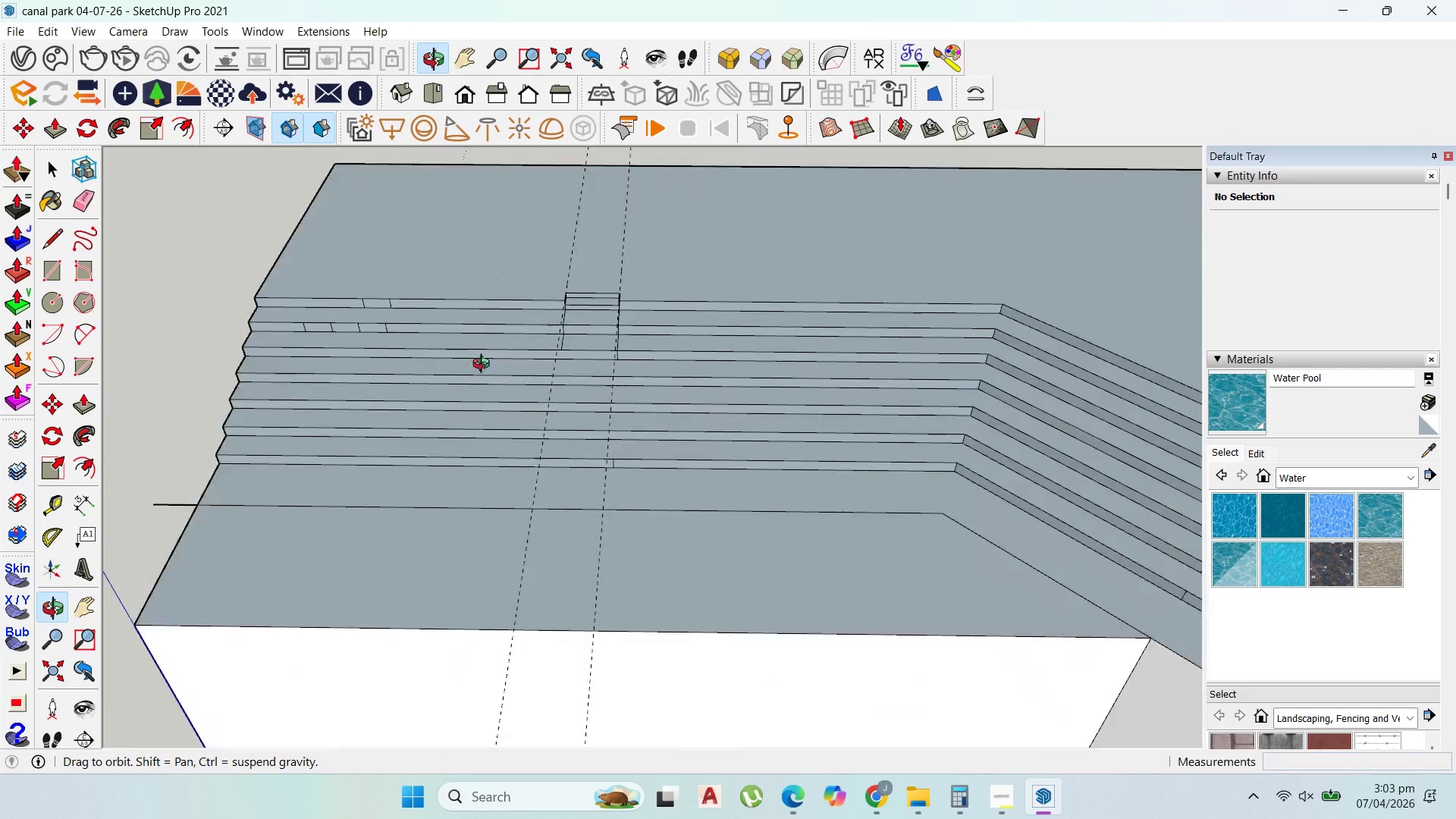 
scroll: coordinate [522, 402], scroll_direction: up, amount: 10.0
 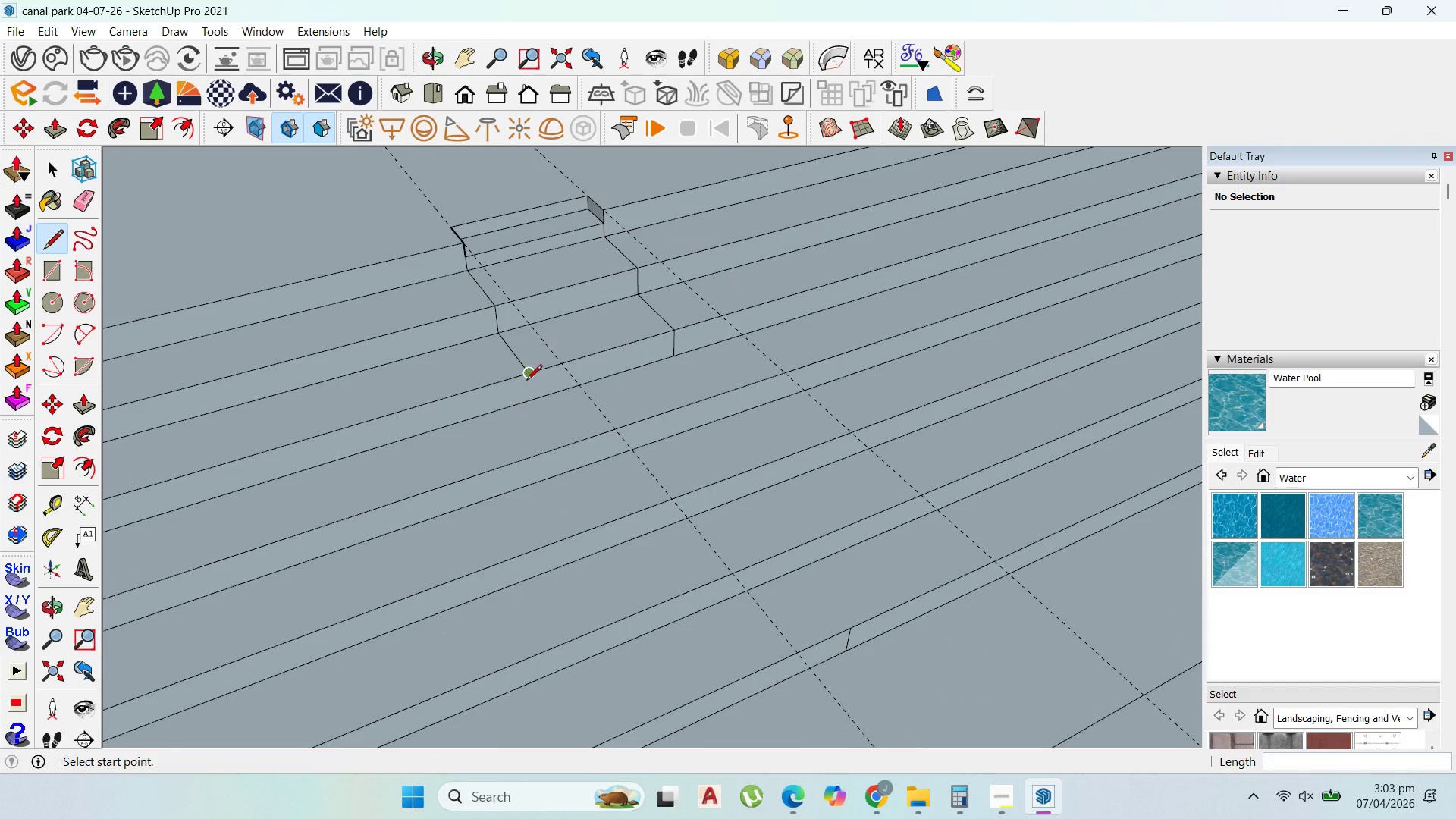 
left_click([526, 381])
 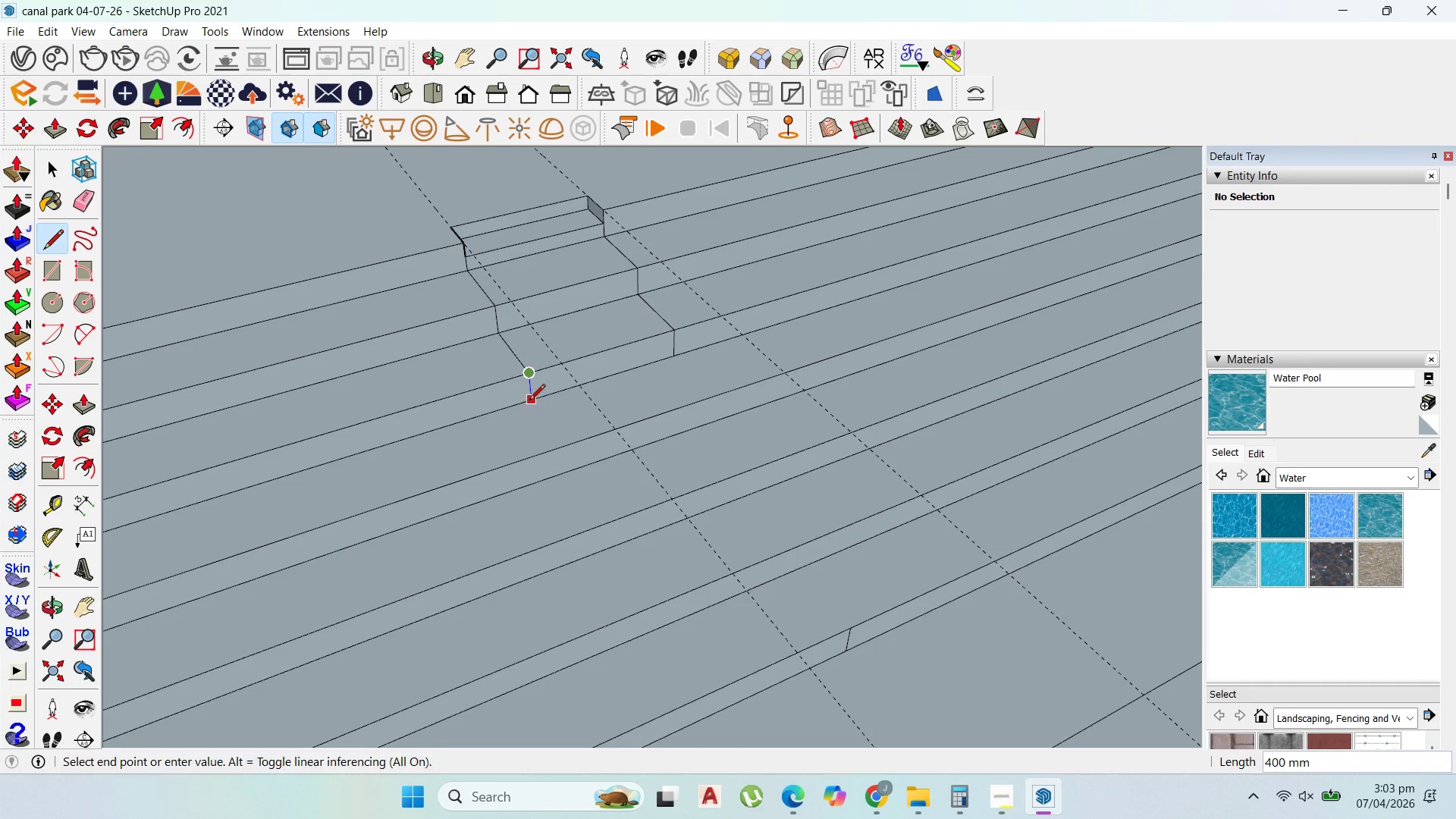 
left_click([529, 401])
 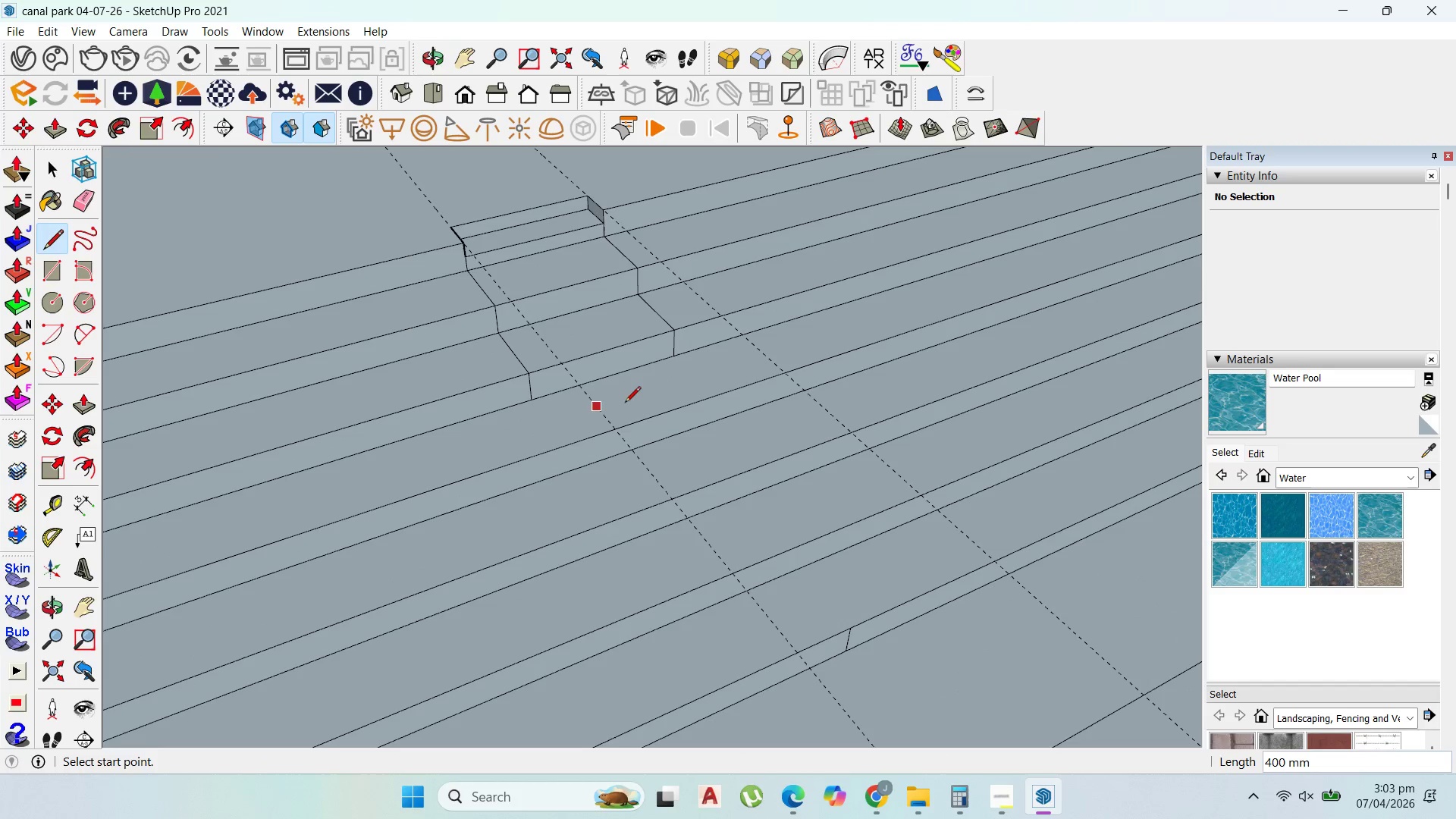 
scroll: coordinate [561, 297], scroll_direction: up, amount: 4.0
 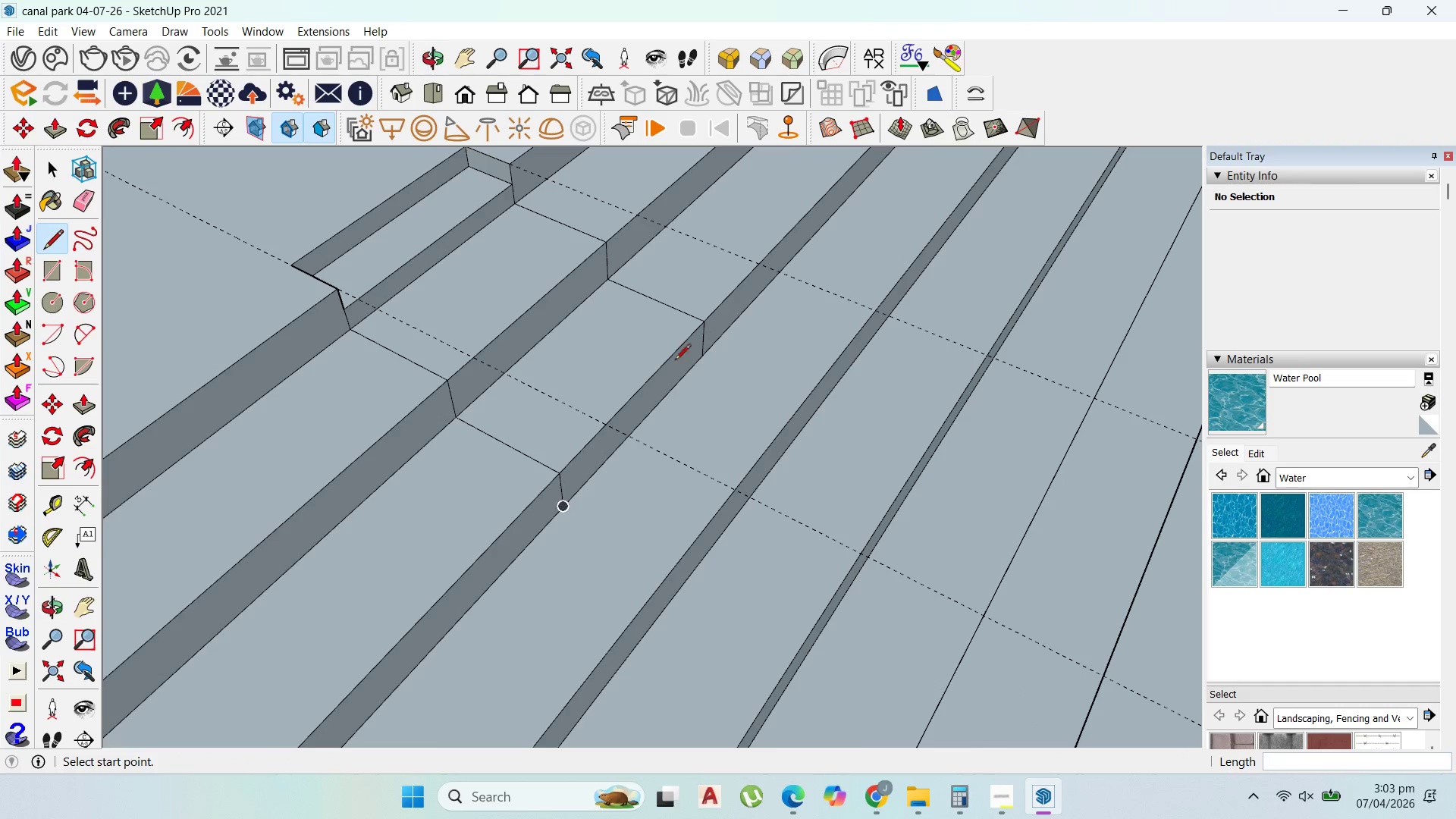 
scroll: coordinate [615, 366], scroll_direction: down, amount: 2.0
 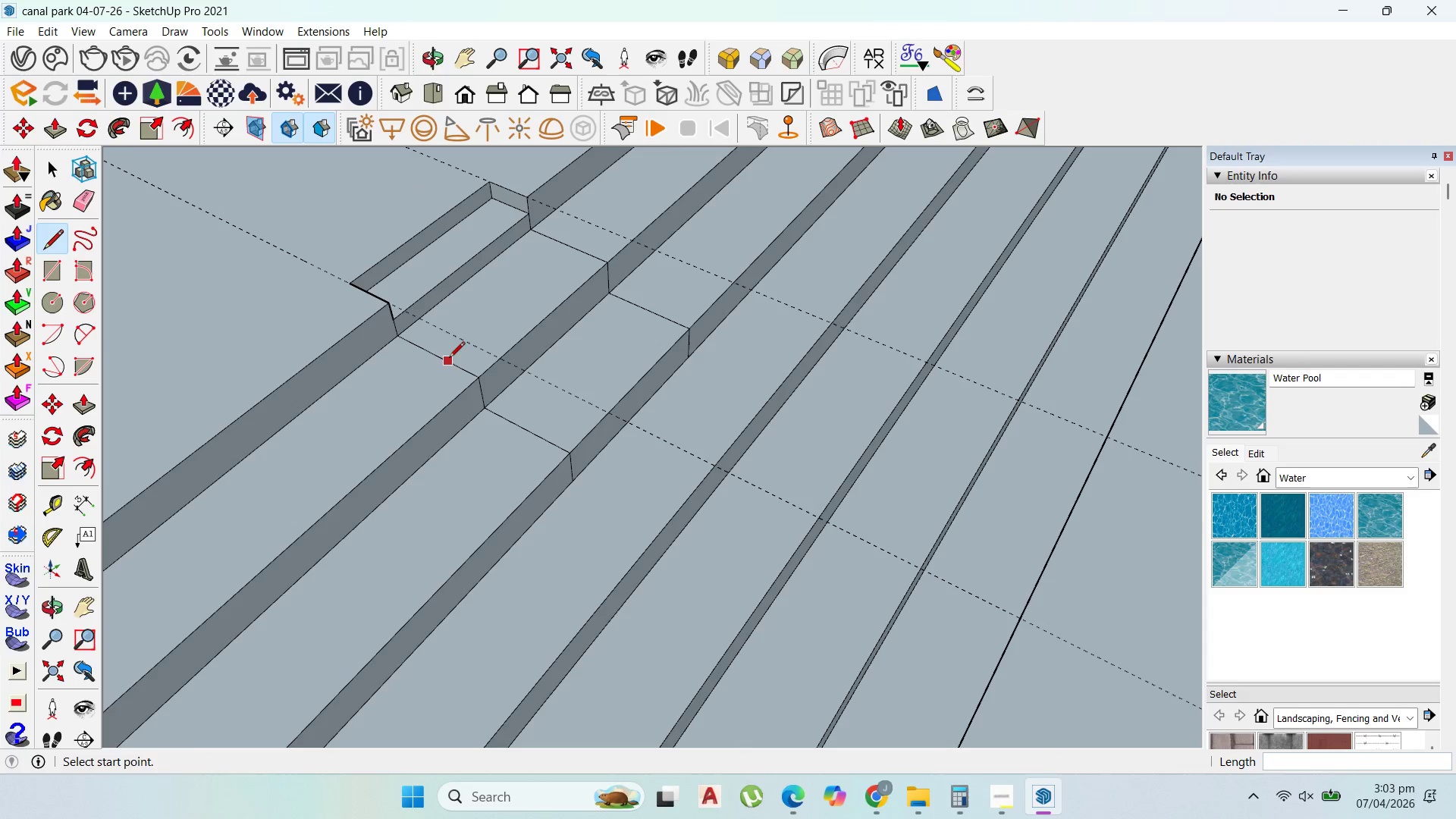 
left_click_drag(start_coordinate=[444, 356], to_coordinate=[446, 353])
 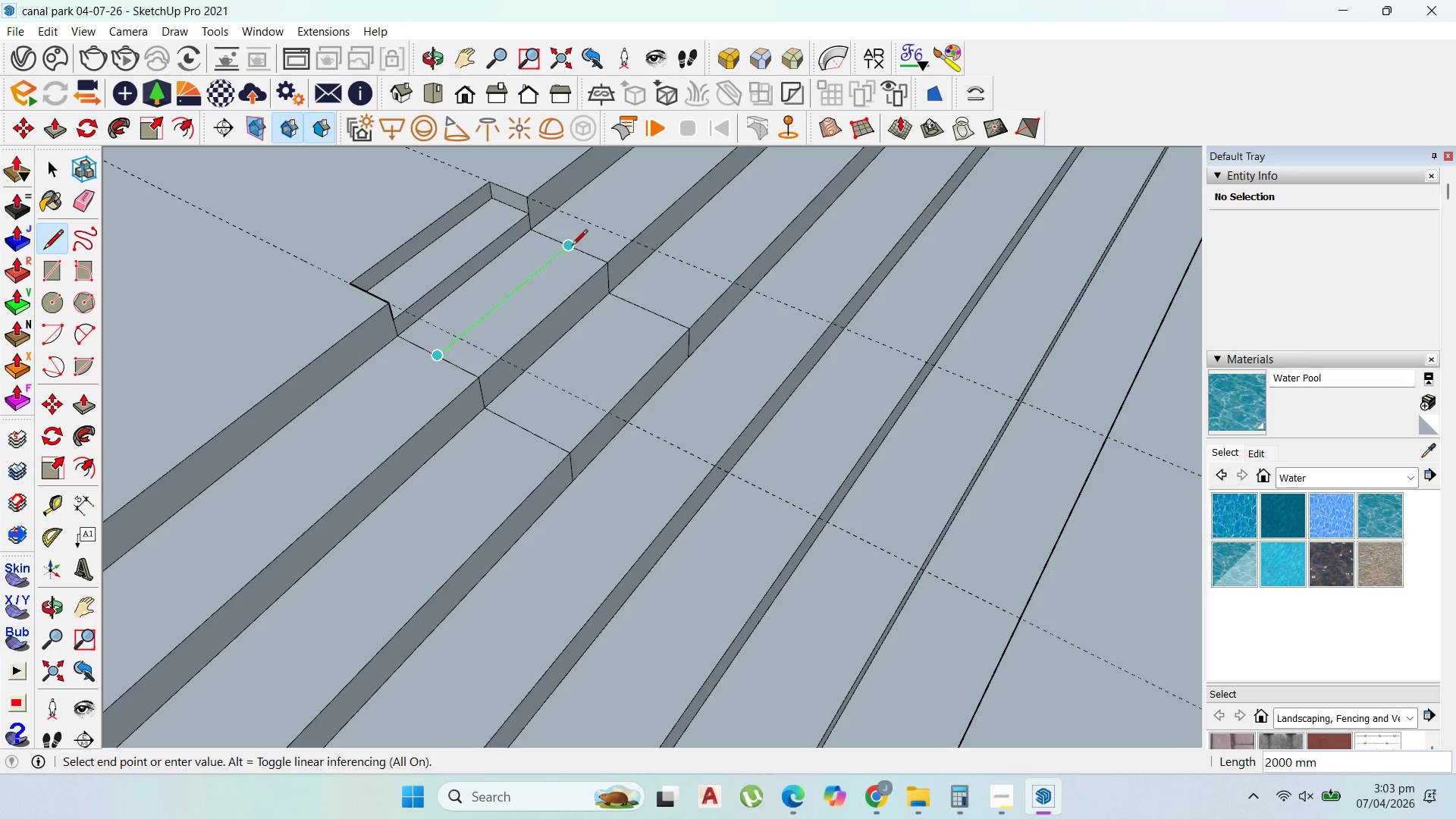 
left_click([572, 246])
 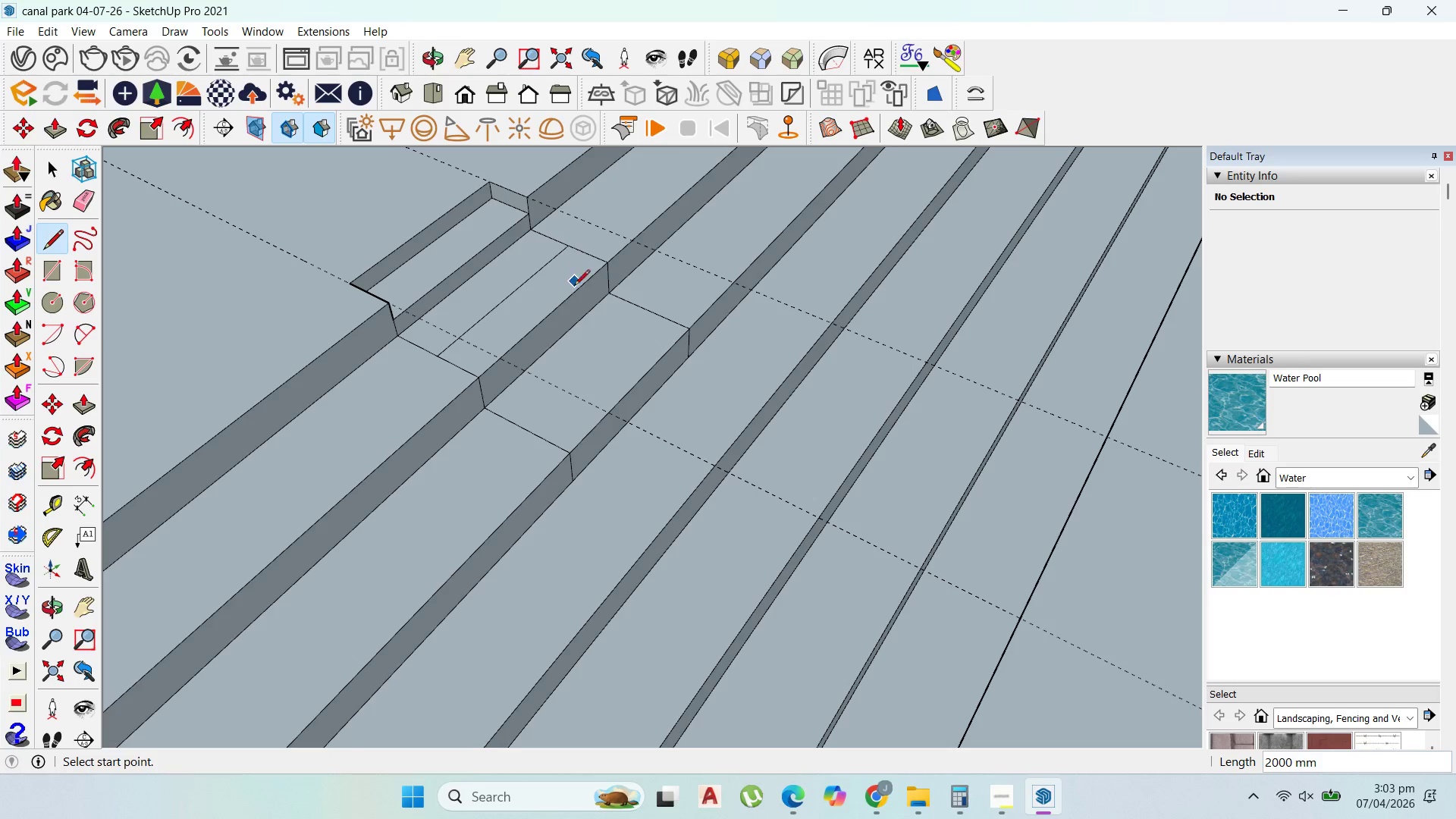 
scroll: coordinate [606, 290], scroll_direction: down, amount: 11.0
 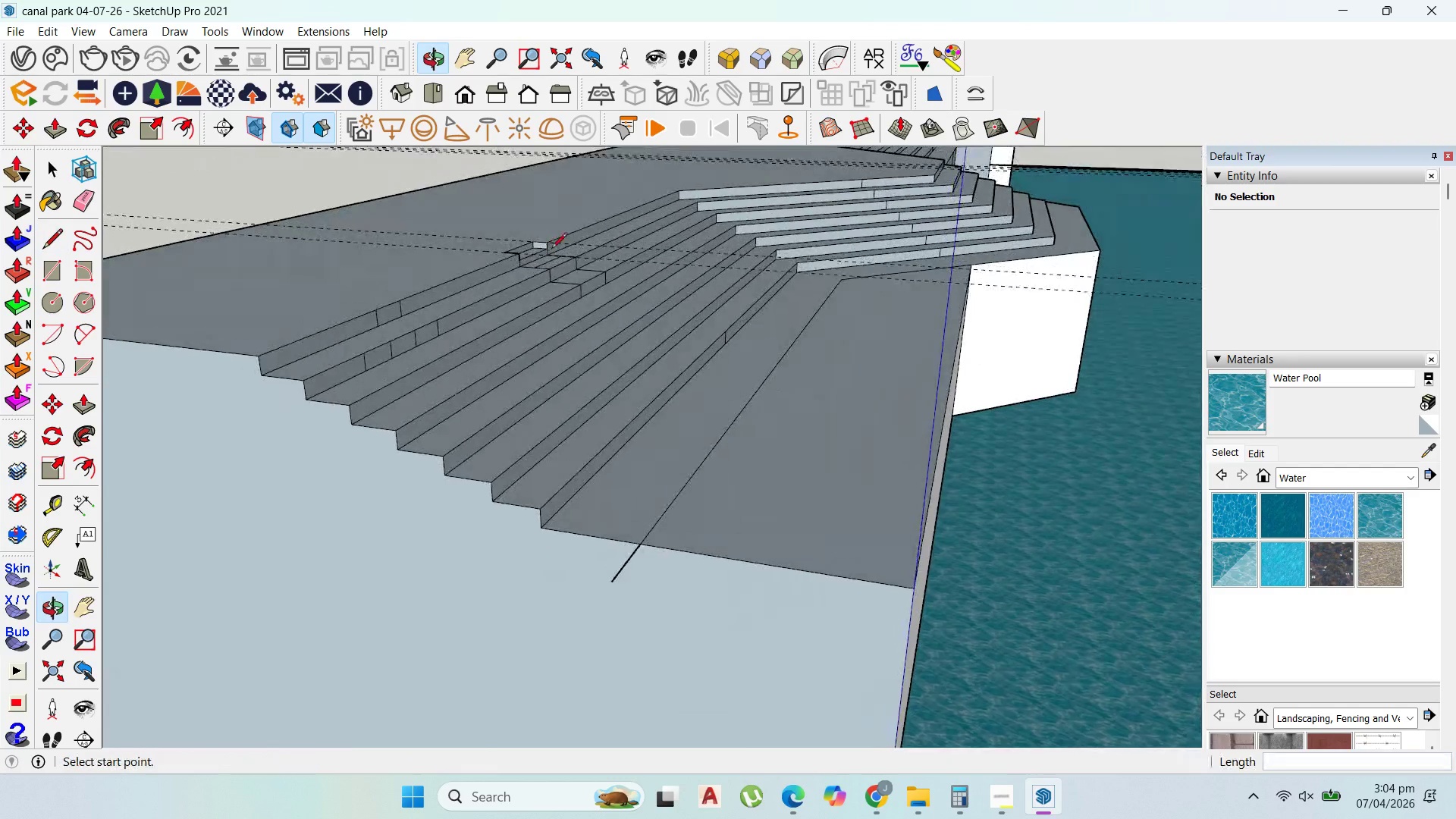 
mouse_move([573, 259])
 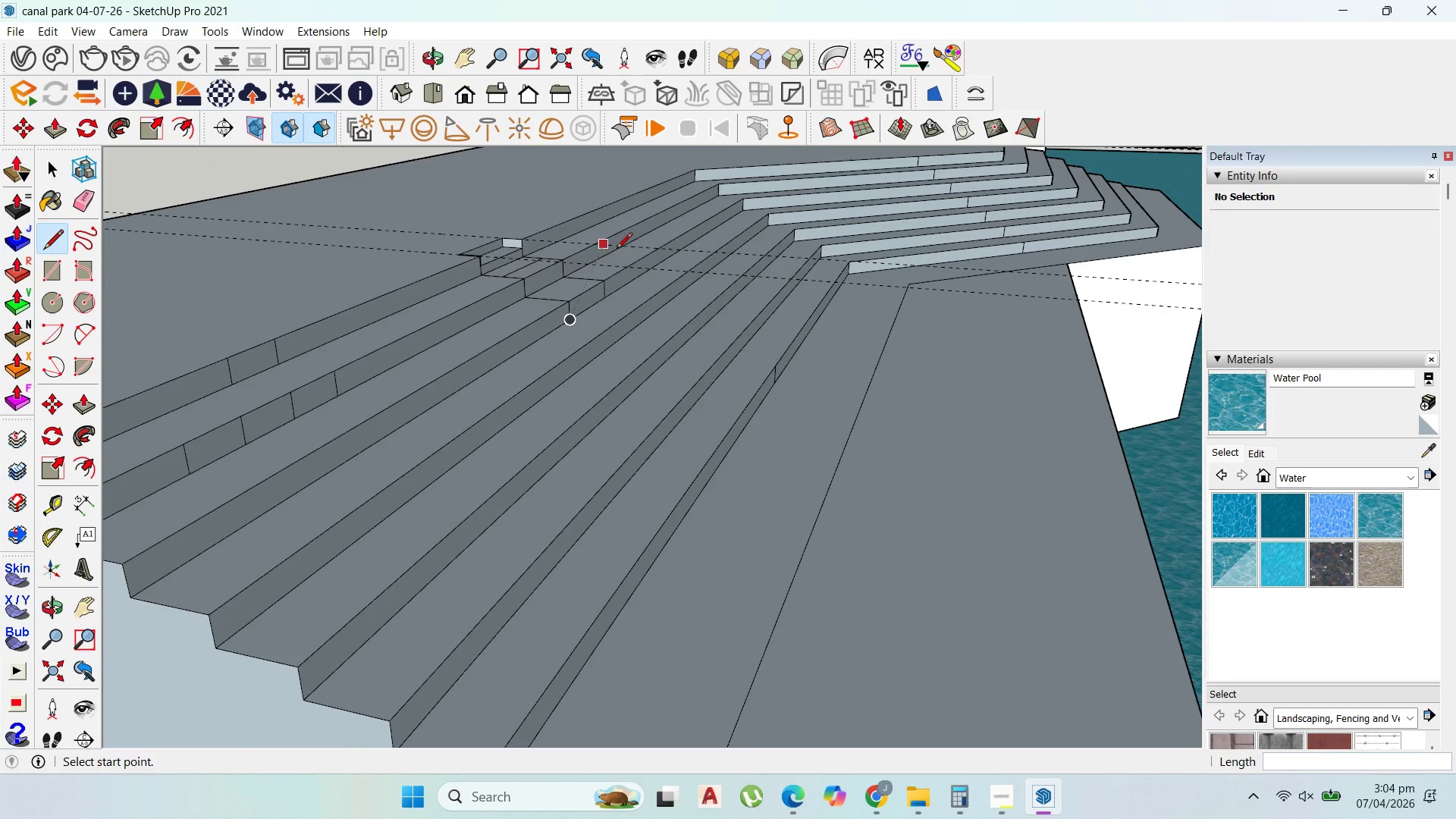 
scroll: coordinate [514, 264], scroll_direction: up, amount: 15.0
 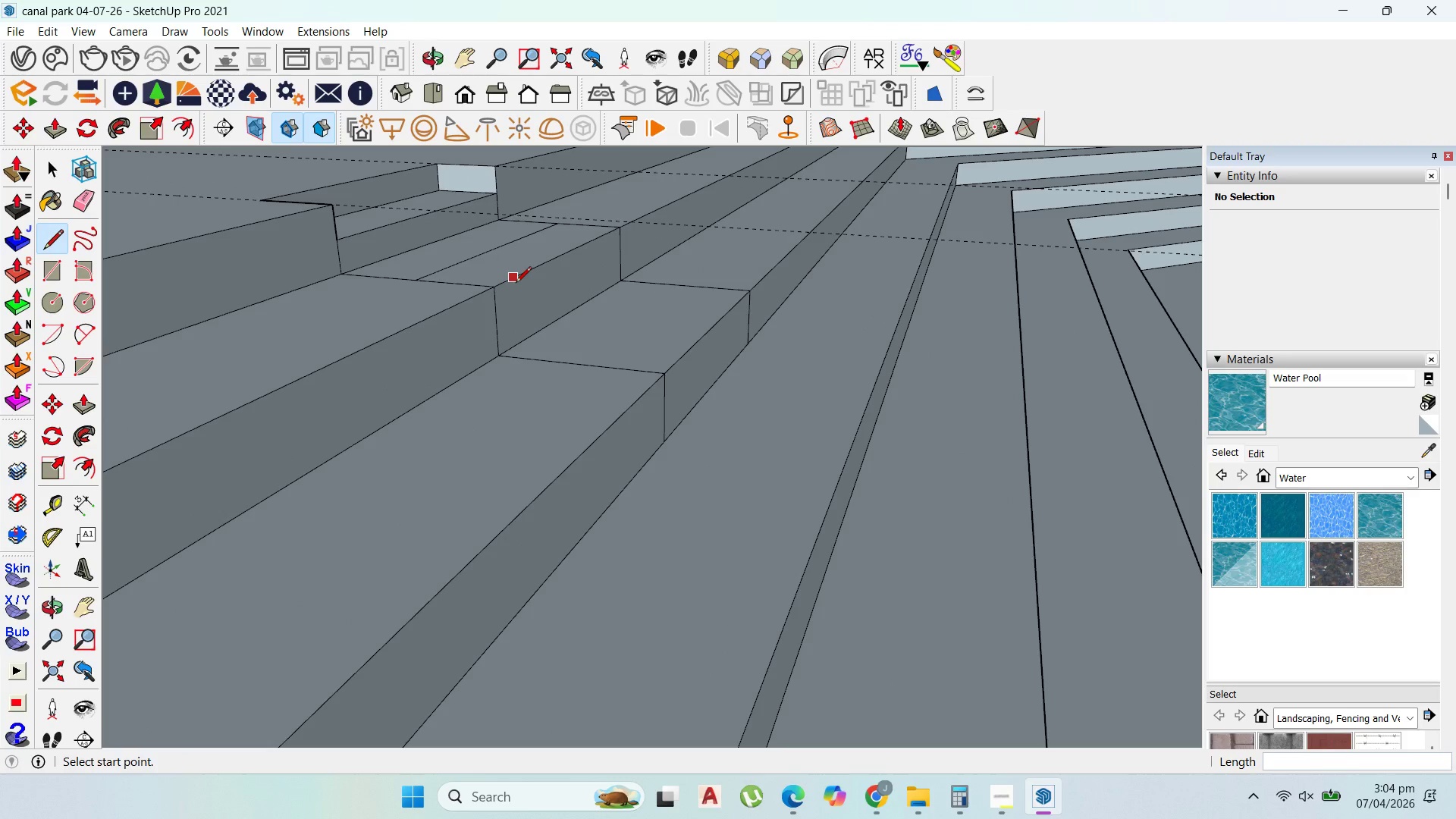 
key(P)
 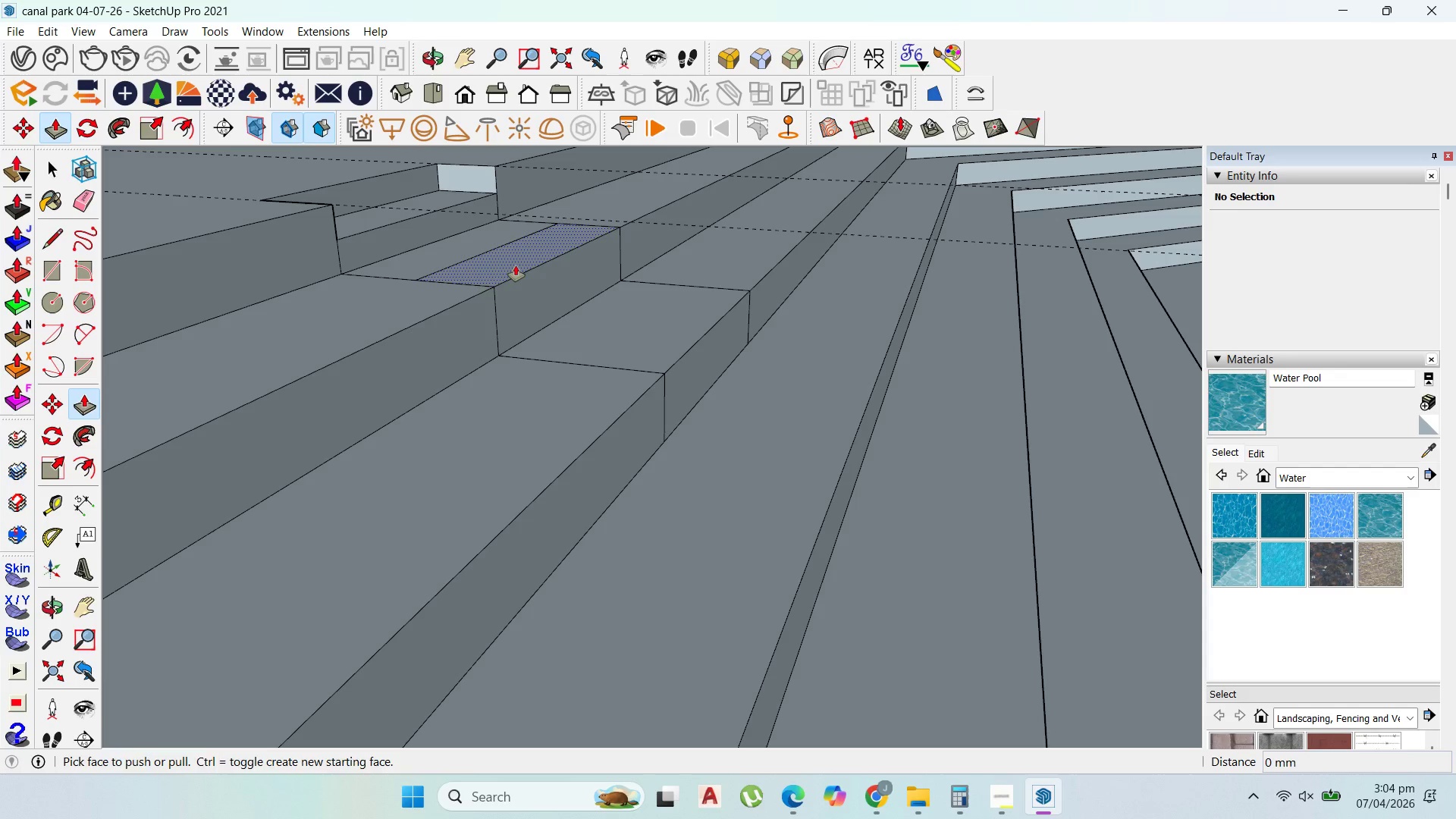 
left_click([516, 265])
 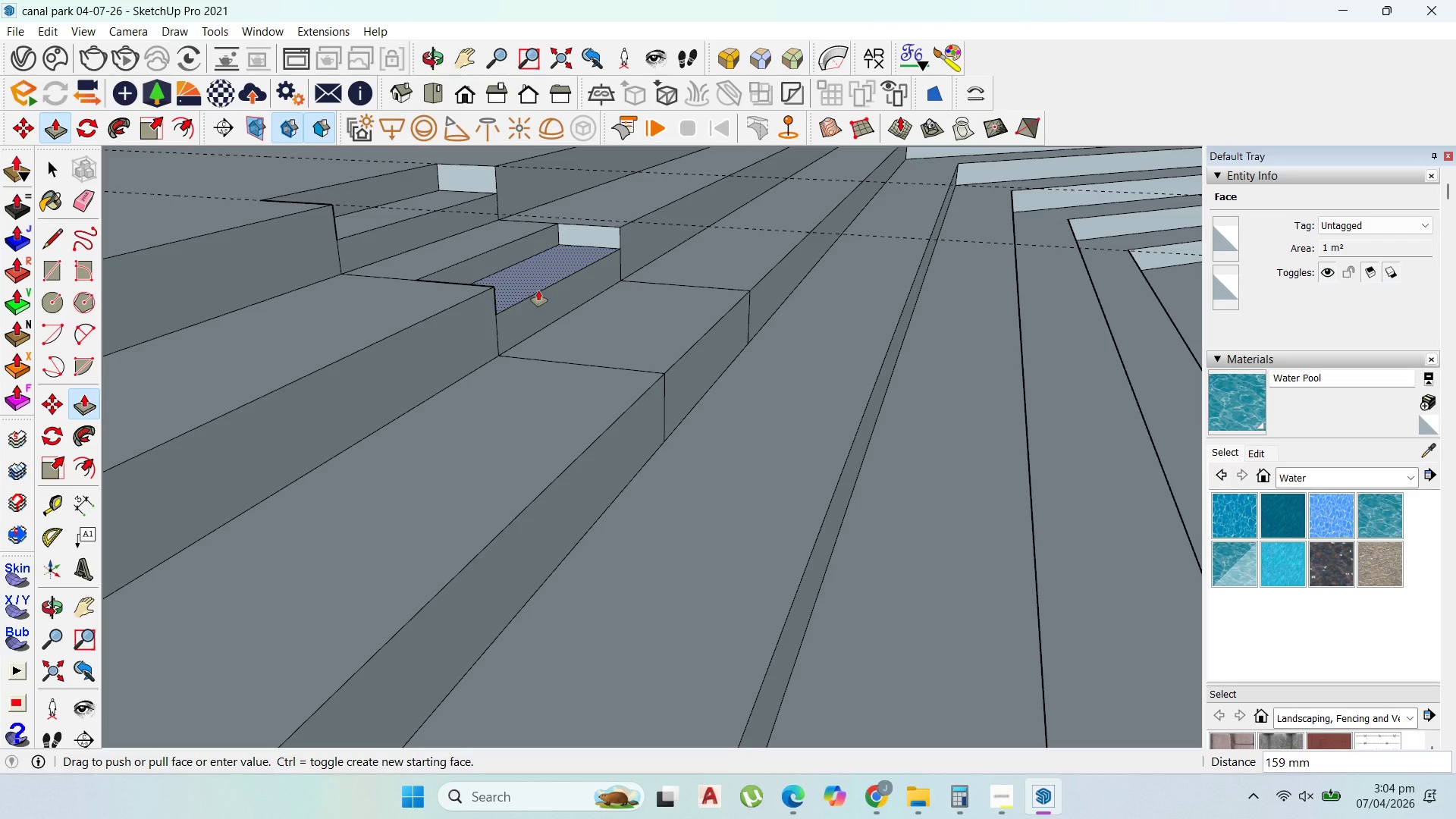 
type(200)
 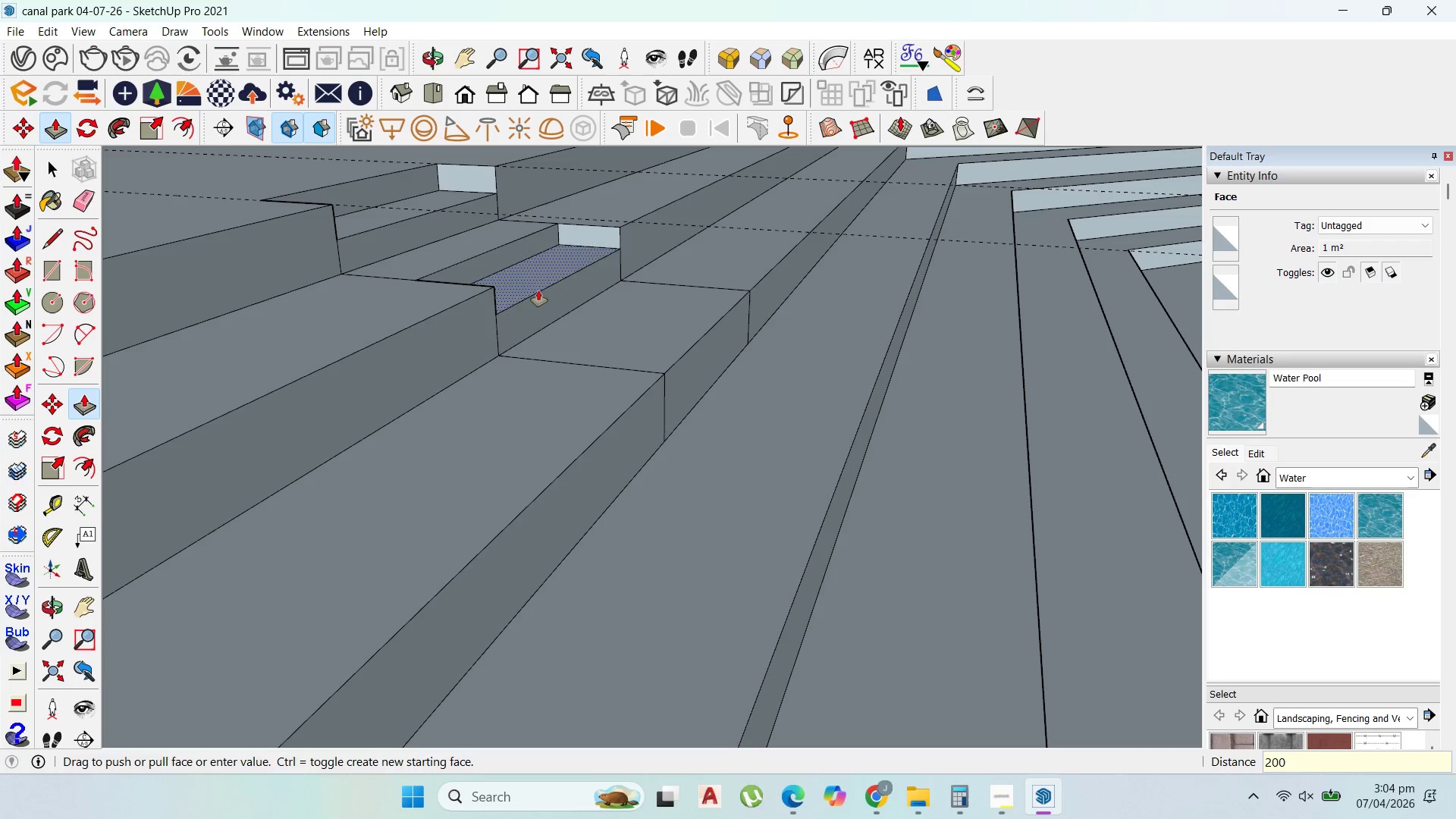 
key(Enter)
 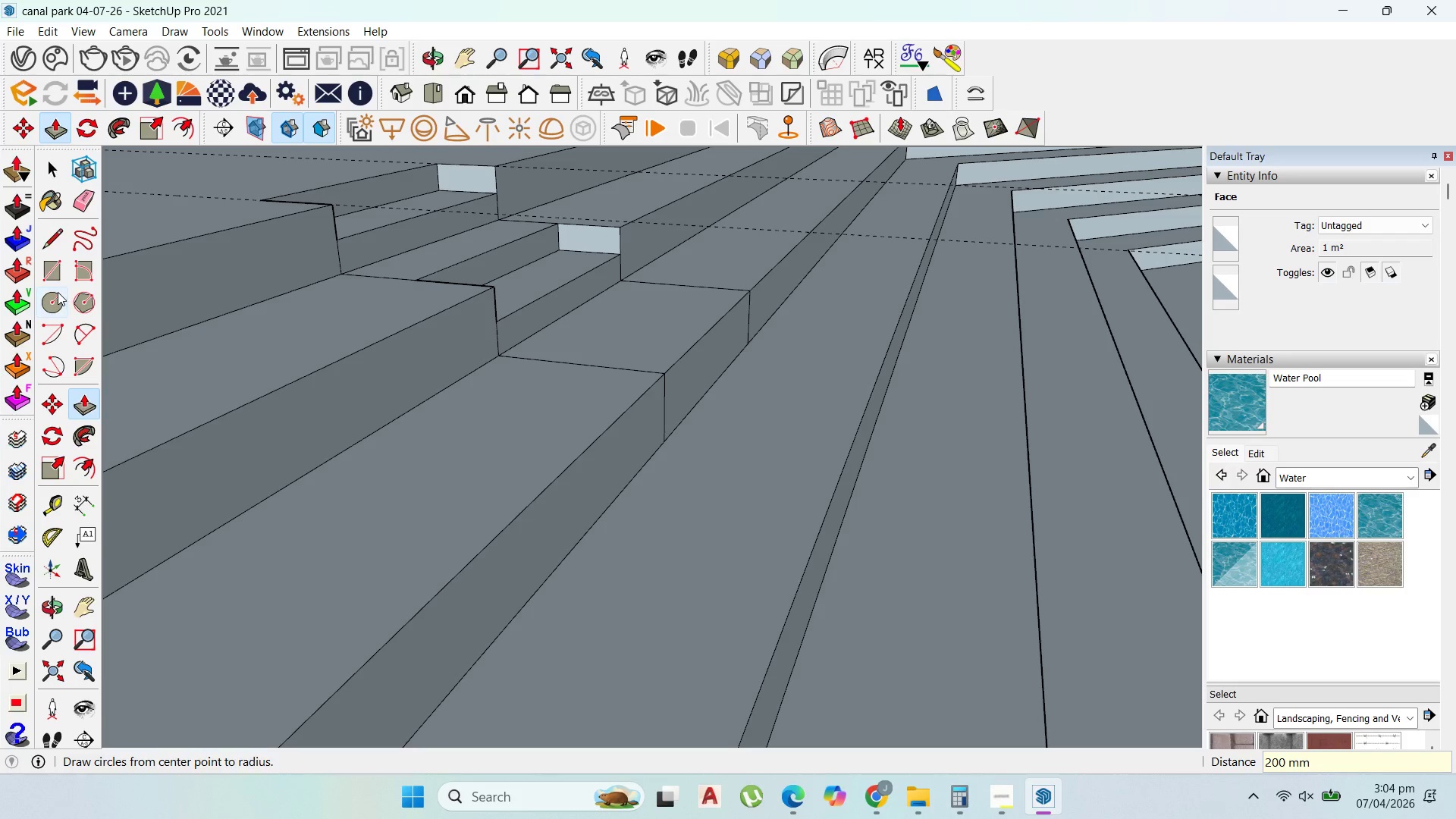 
left_click_drag(start_coordinate=[48, 238], to_coordinate=[61, 240])
 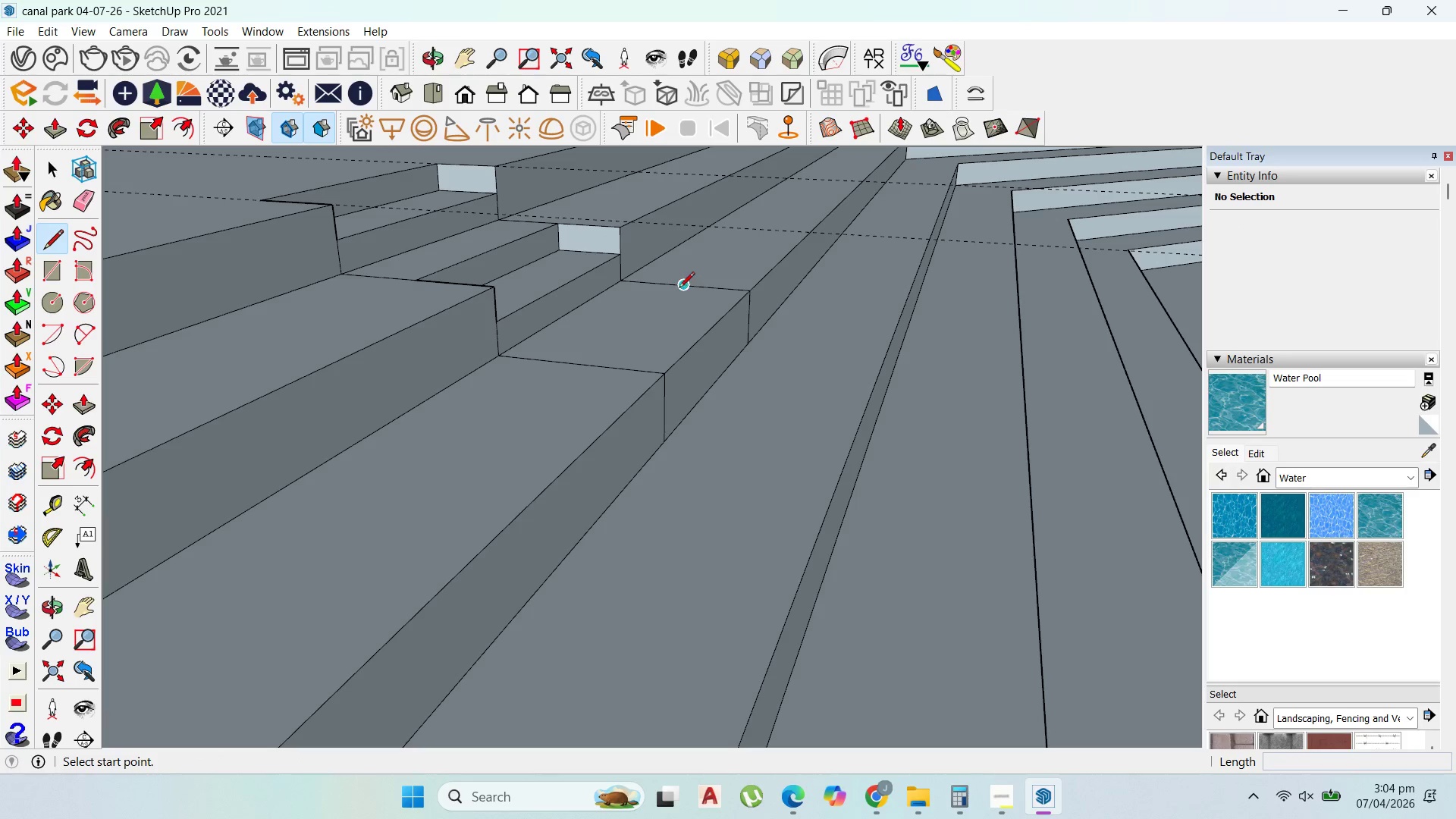 
left_click([676, 287])
 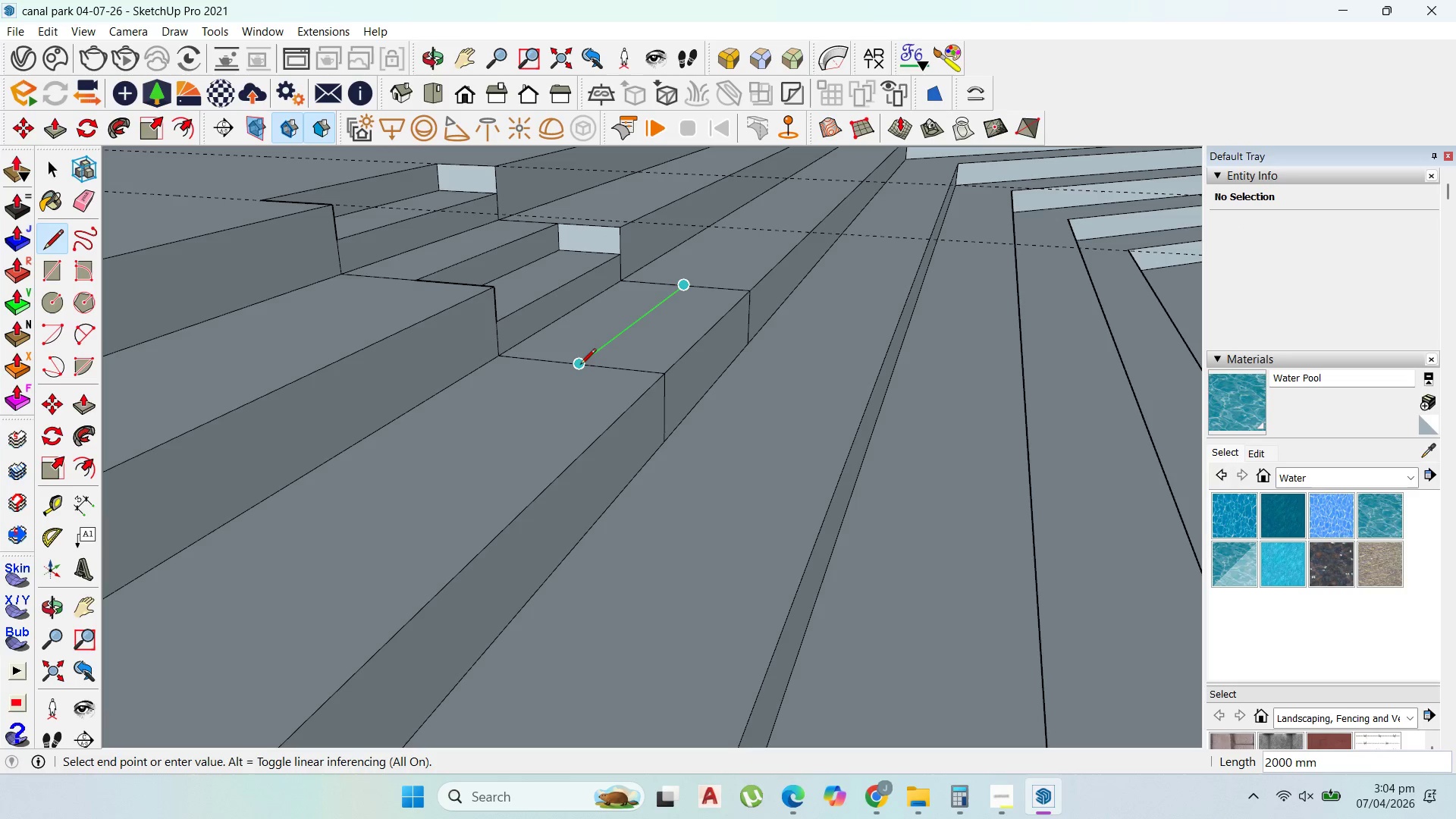 
left_click([577, 365])
 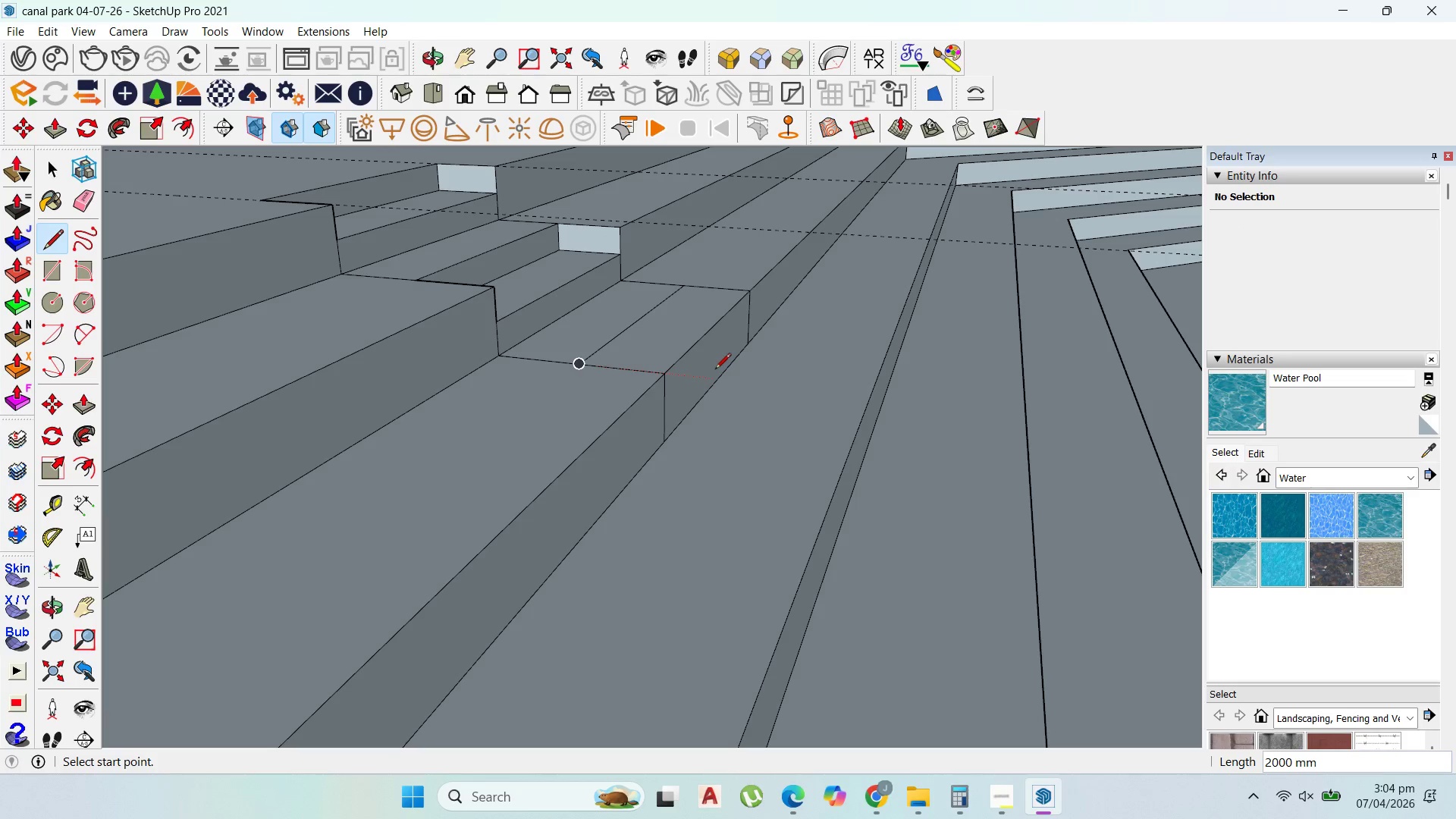 
key(P)
 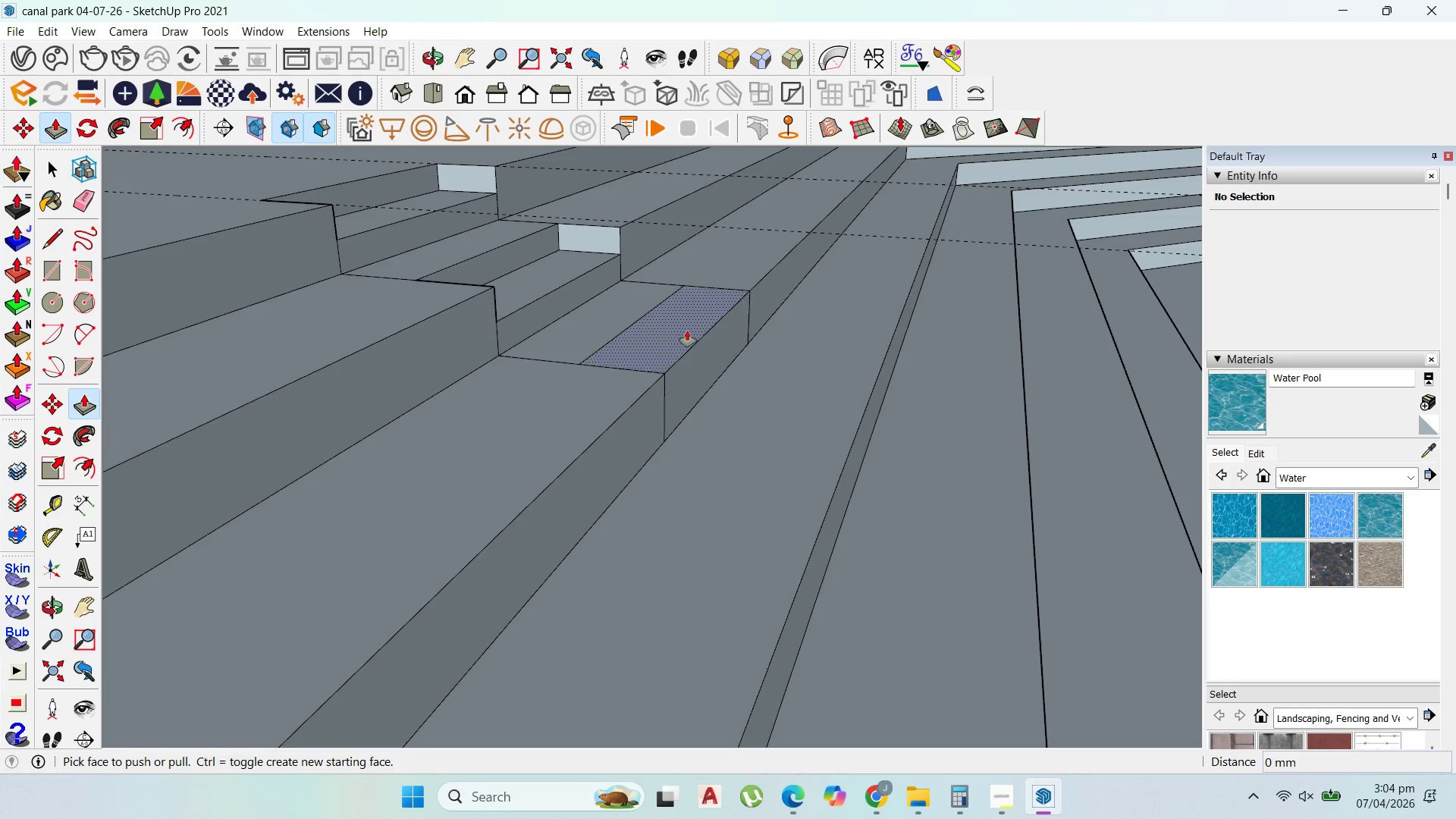 
left_click([687, 331])
 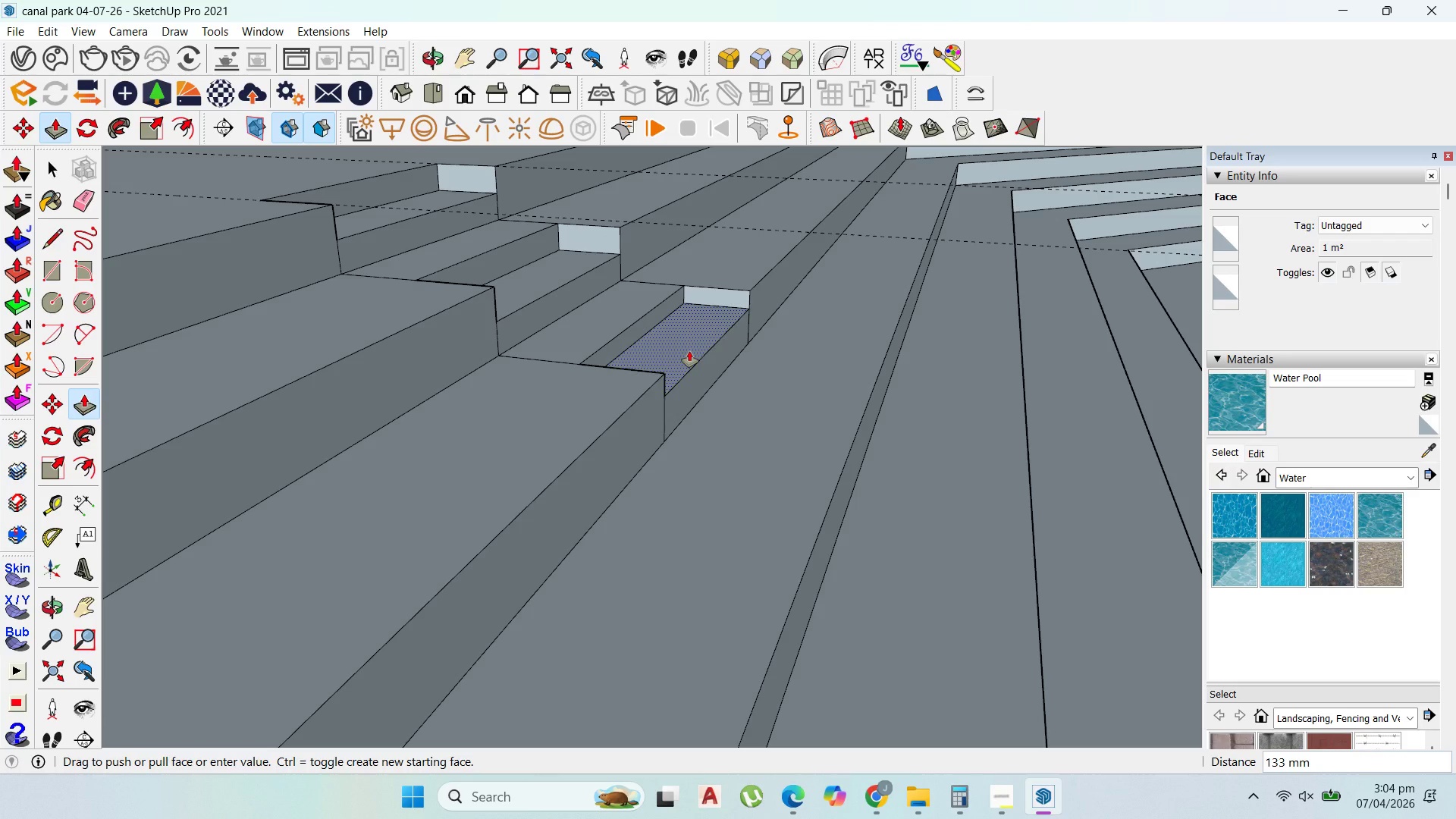 
type(200)
 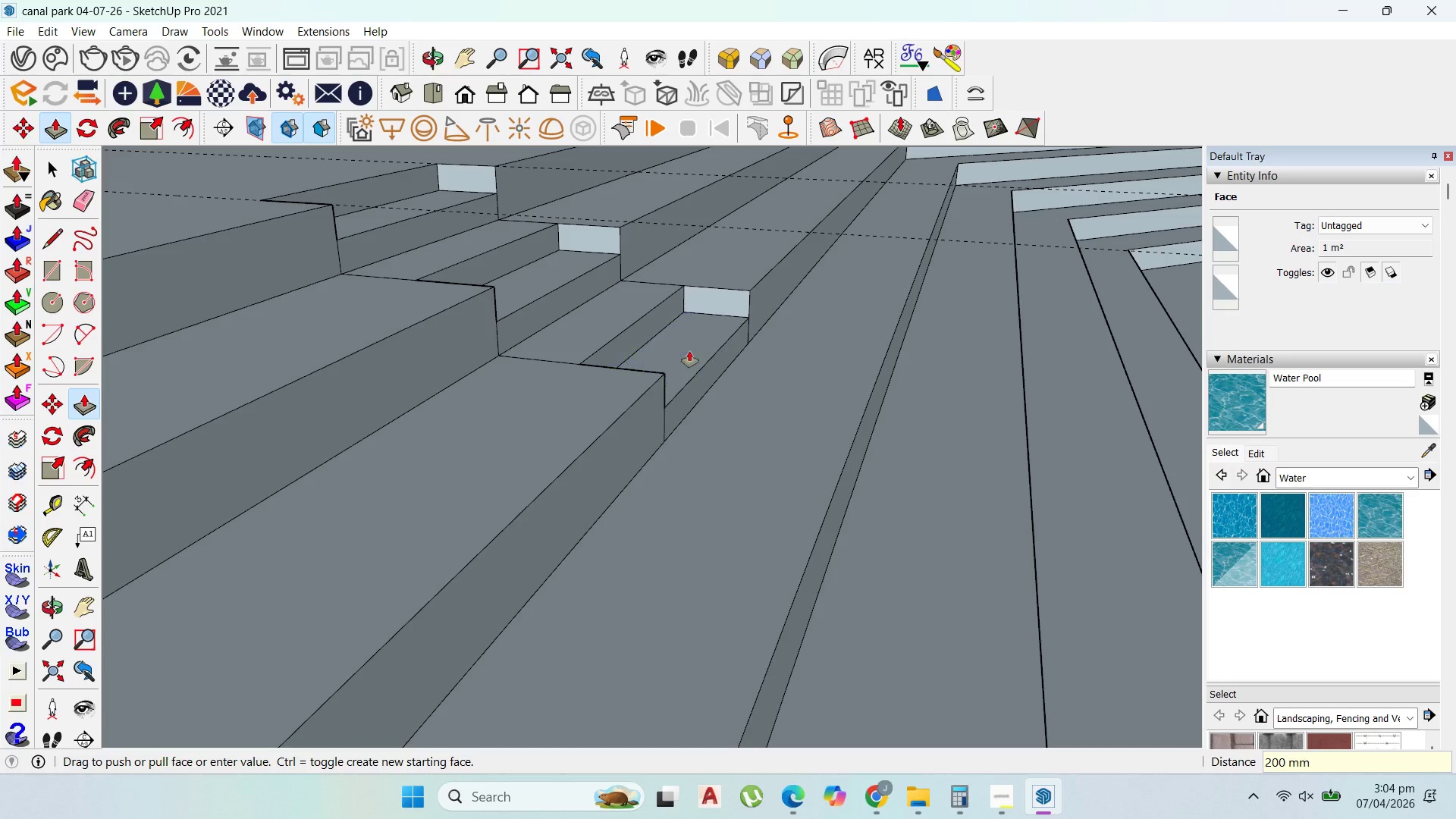 
key(Enter)
 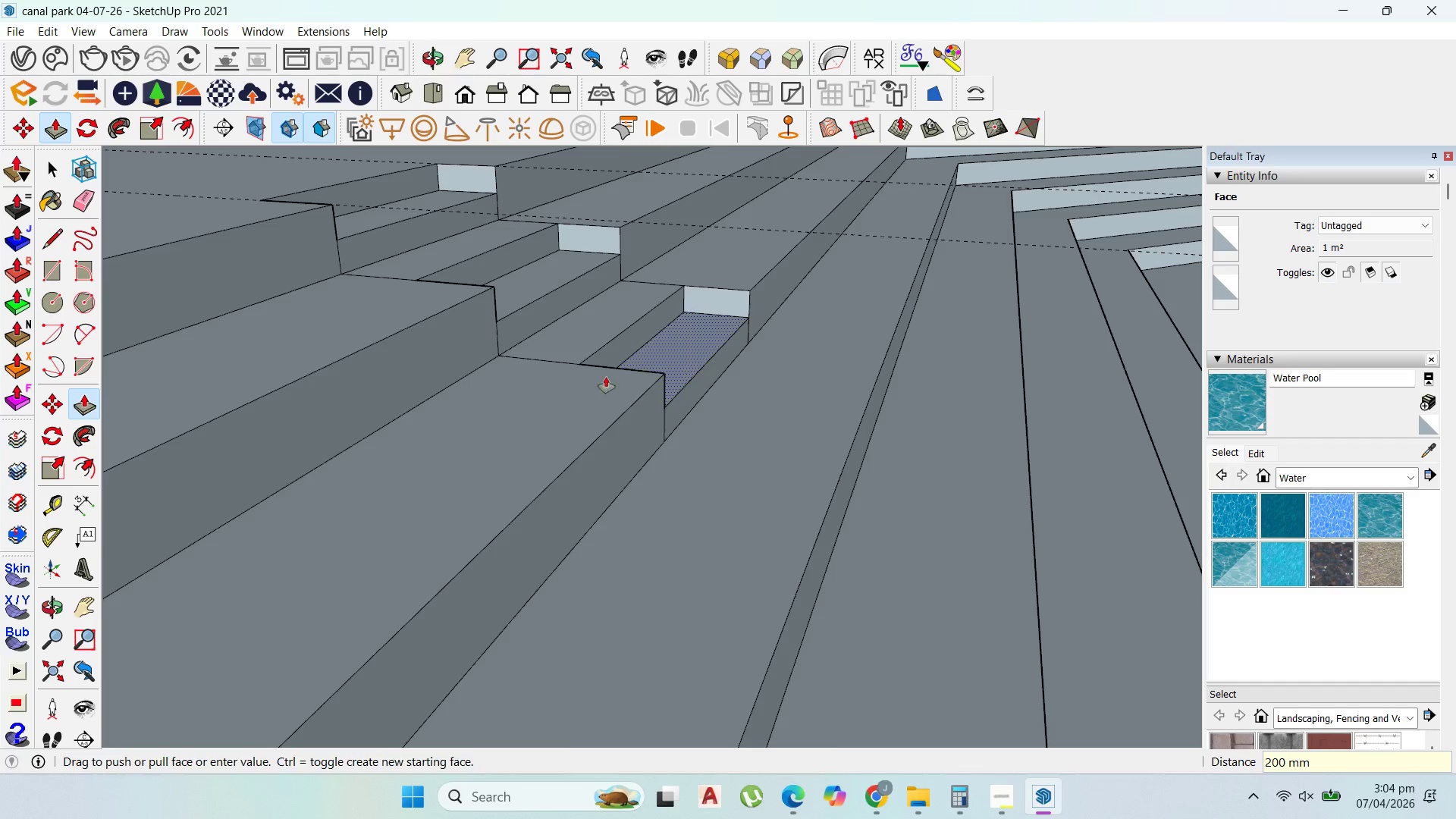 
scroll: coordinate [639, 281], scroll_direction: down, amount: 21.0
 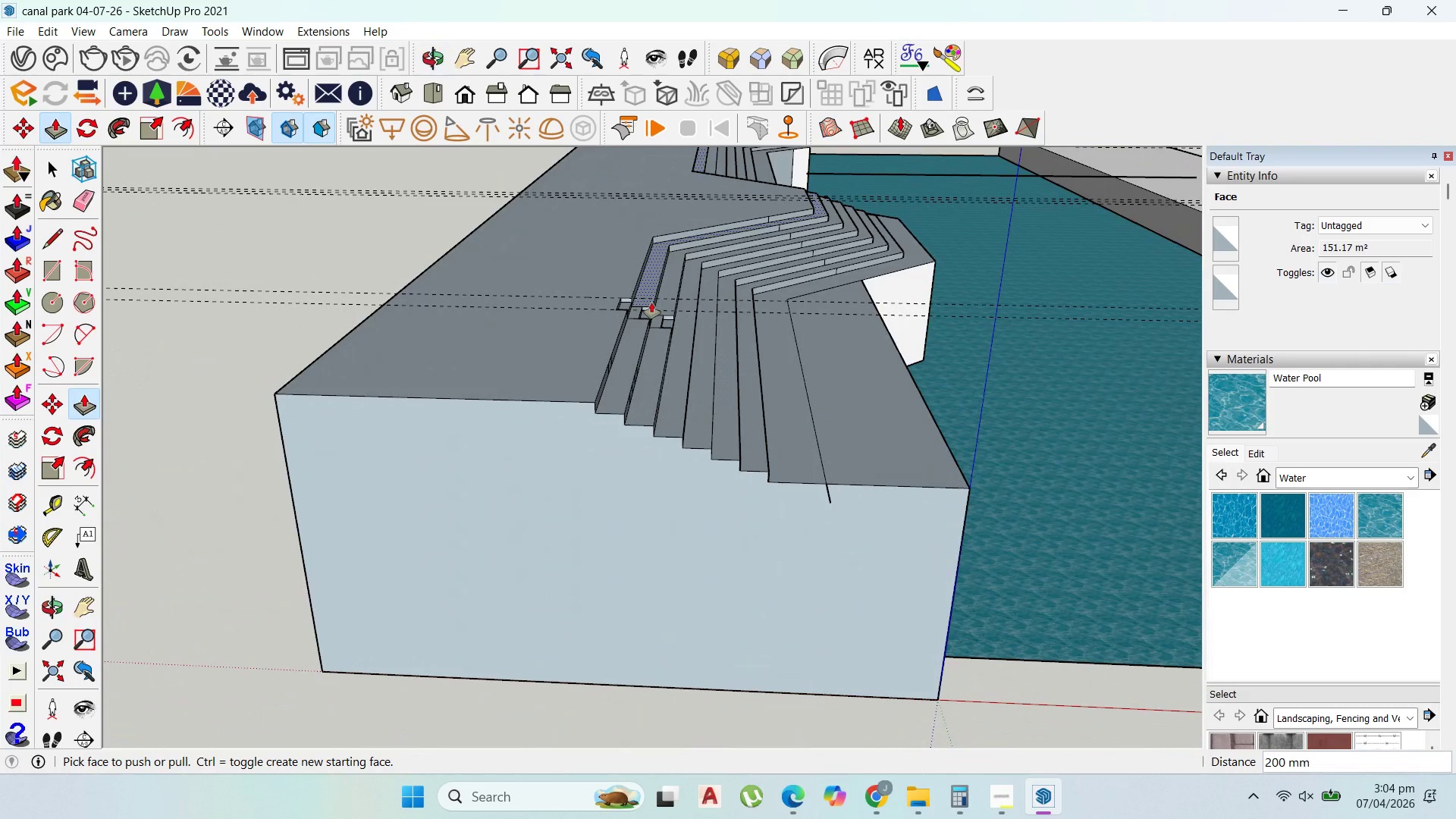 
scroll: coordinate [598, 316], scroll_direction: up, amount: 13.0
 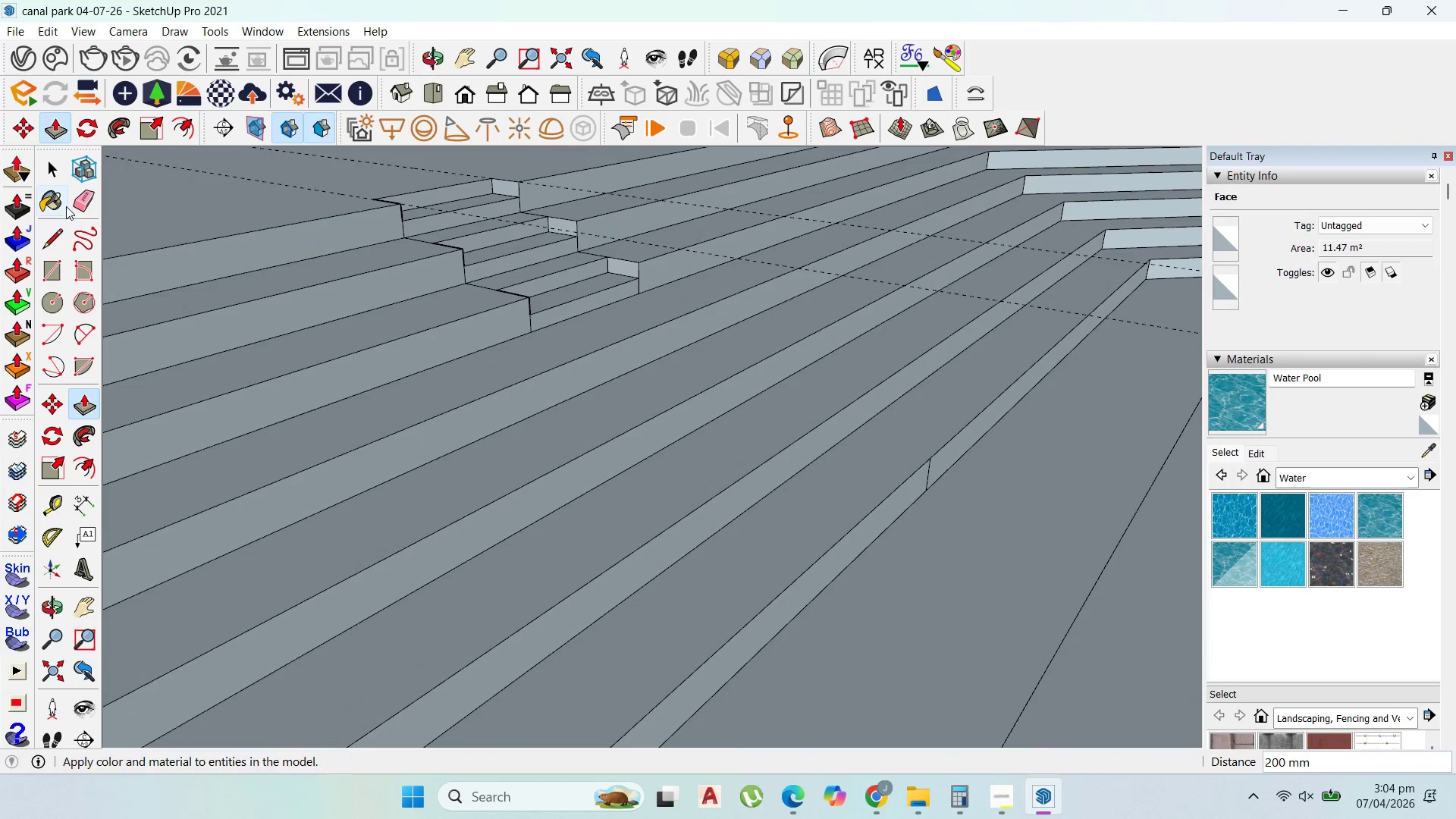 
left_click([57, 230])
 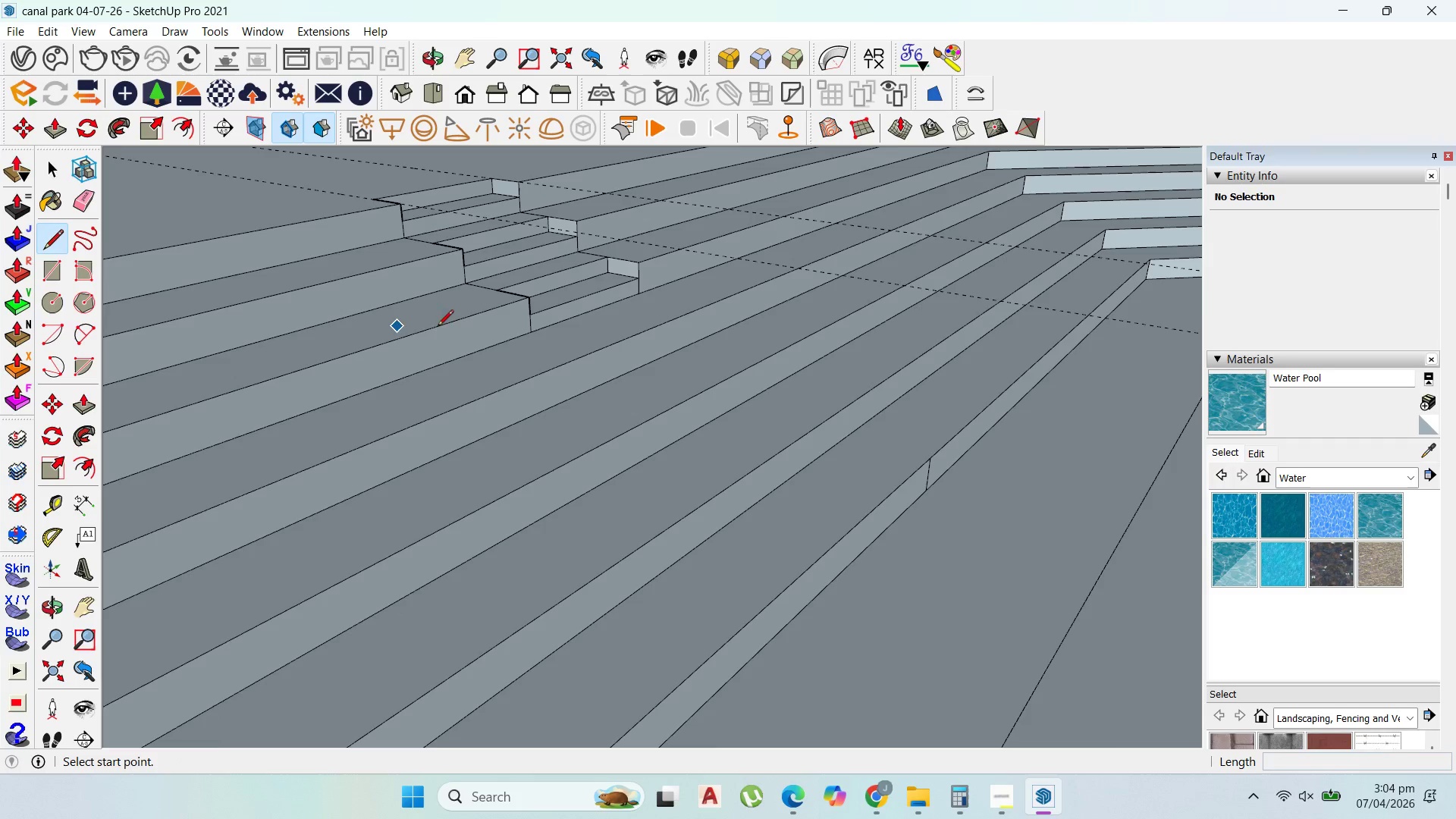 
scroll: coordinate [629, 362], scroll_direction: up, amount: 6.0
 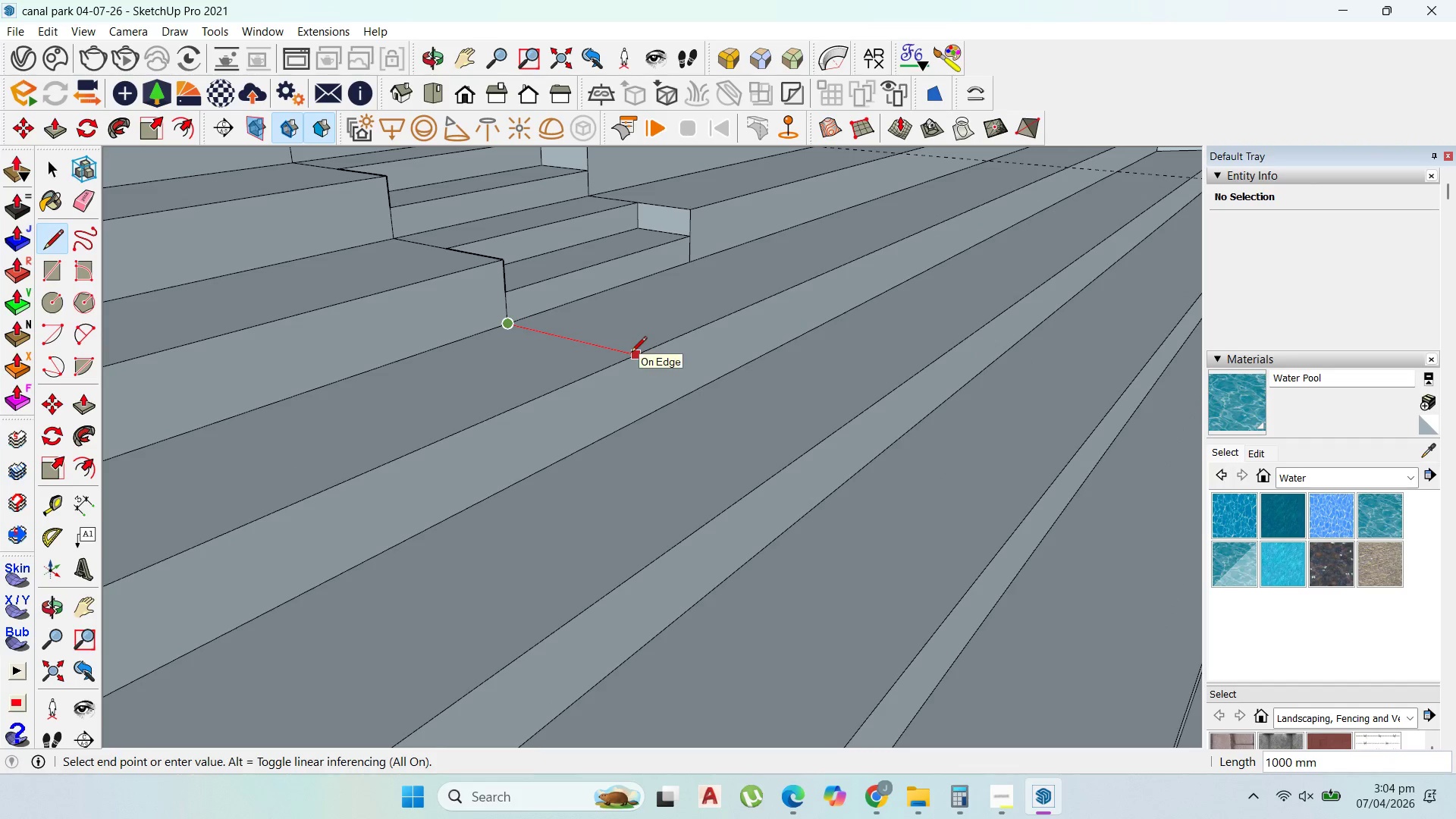 
left_click([631, 353])
 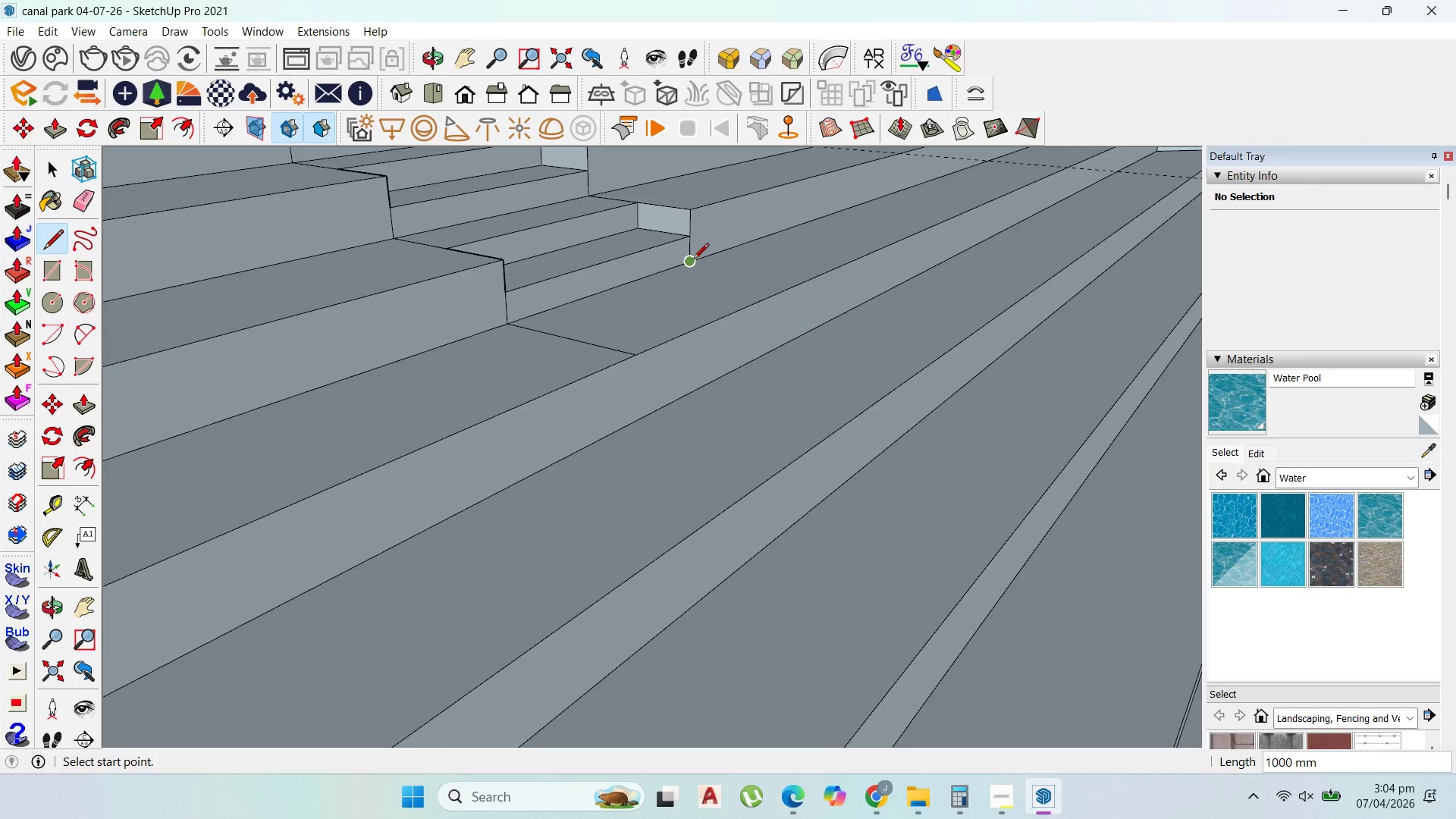 
left_click([693, 260])
 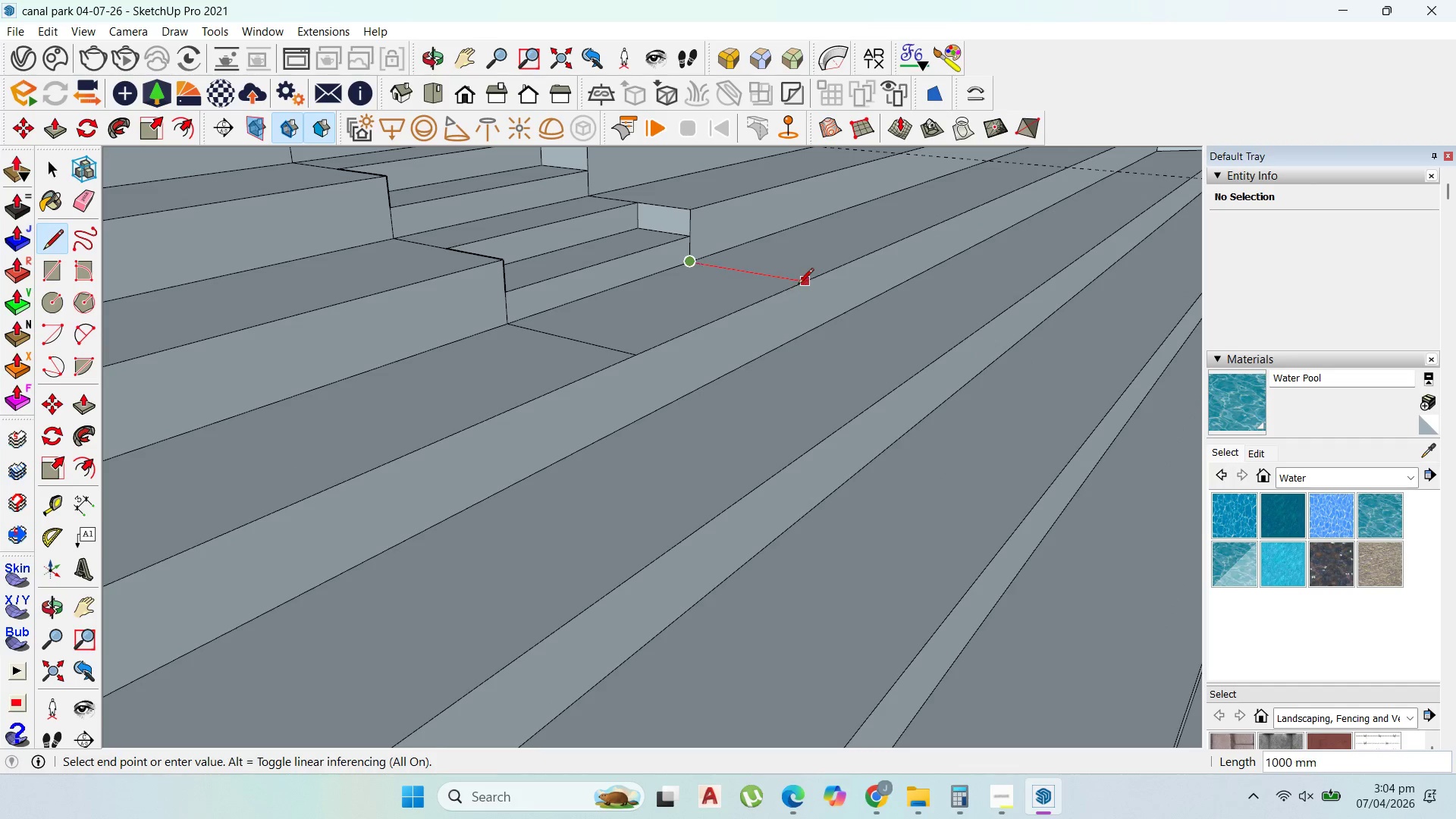 
left_click([803, 281])
 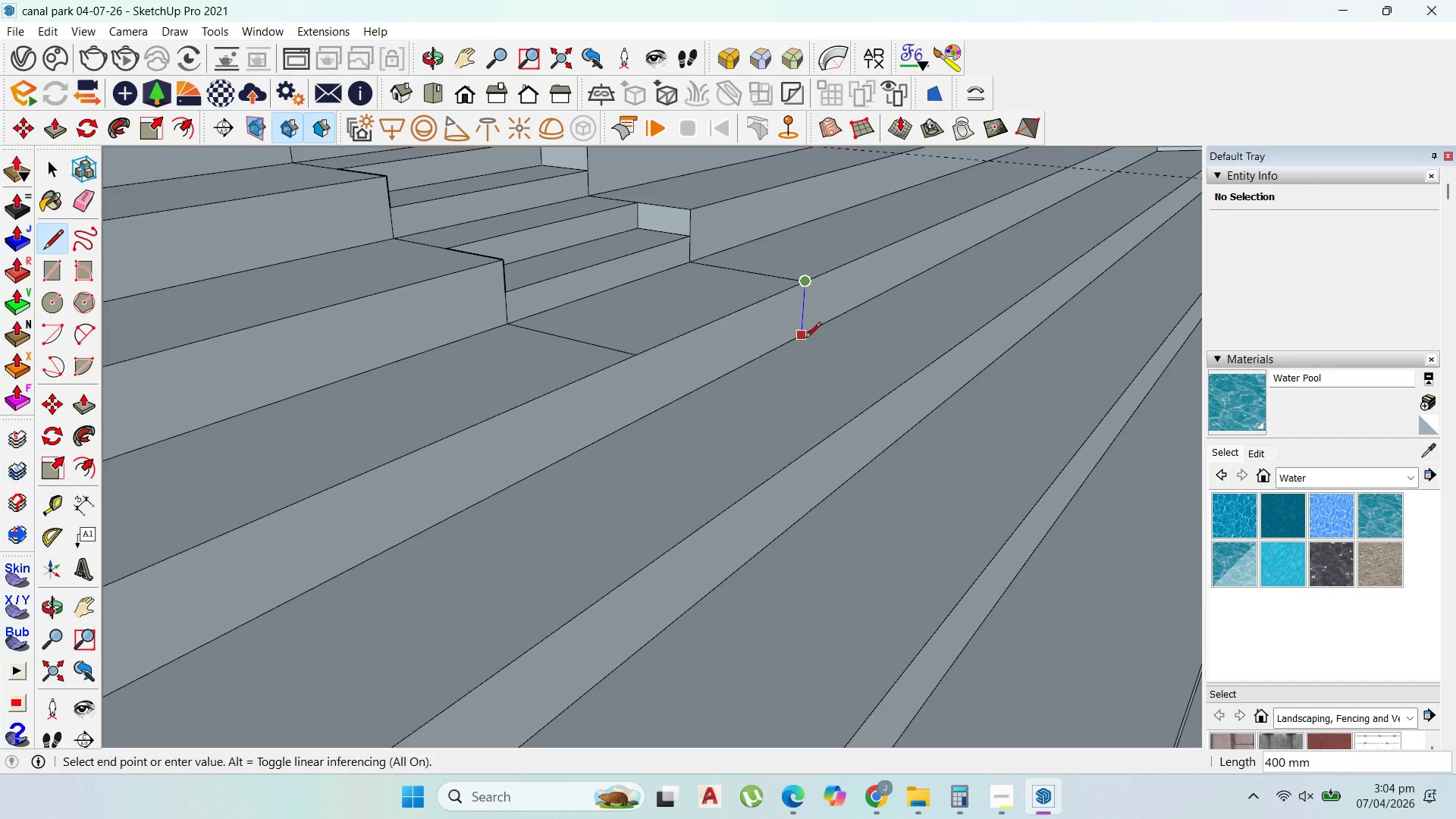 
left_click([804, 337])
 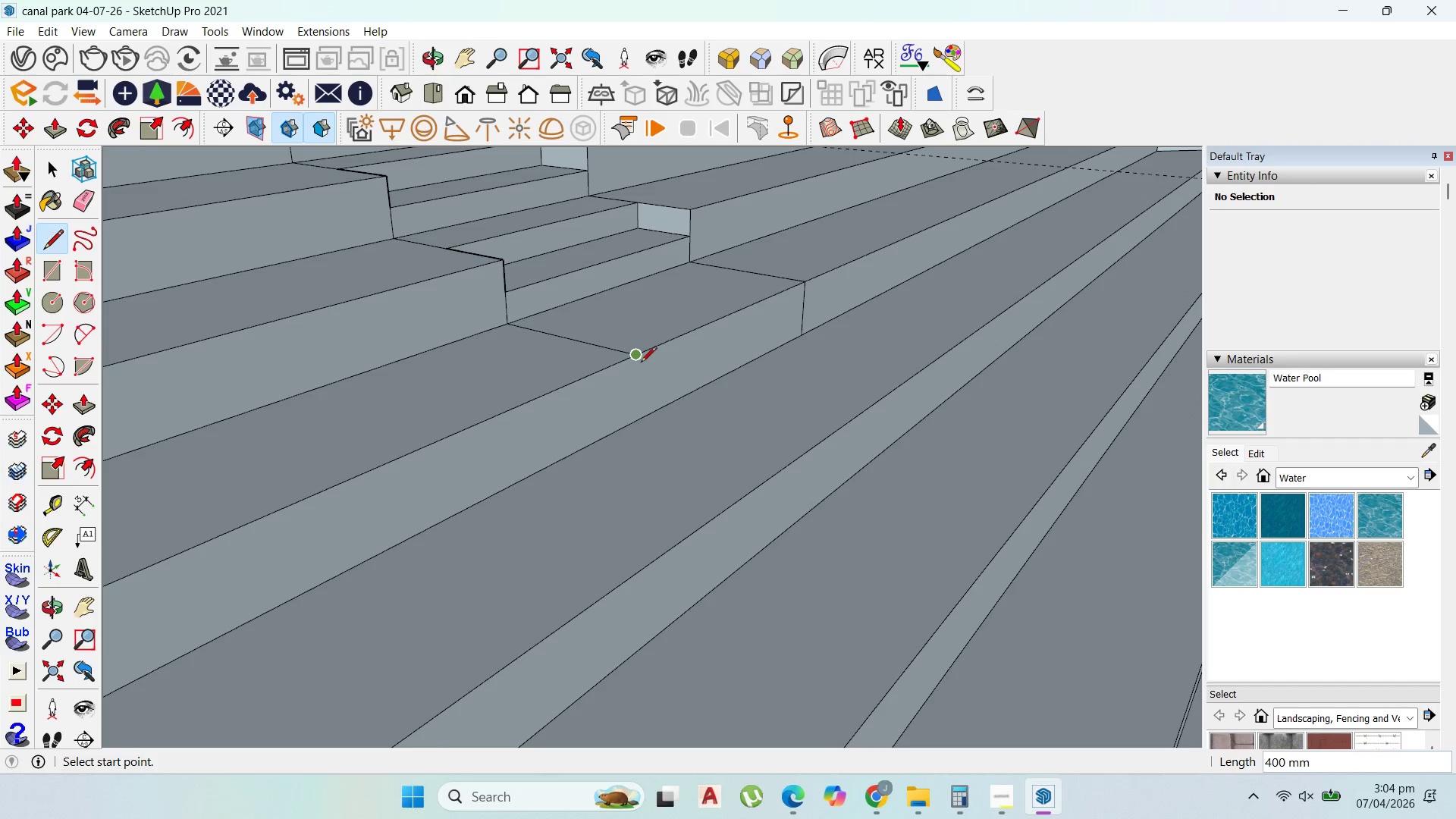 
left_click([640, 359])
 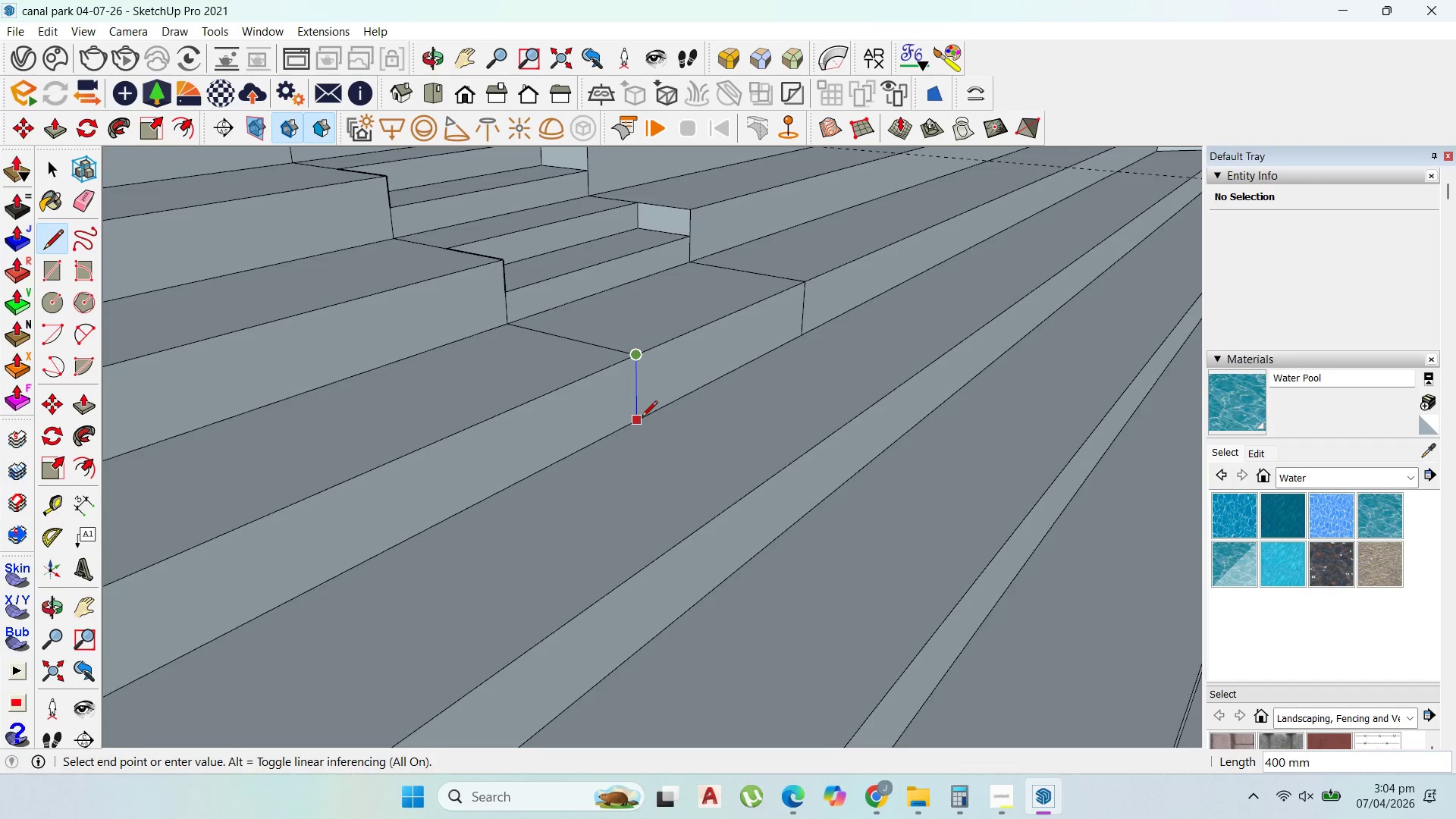 
left_click([642, 418])
 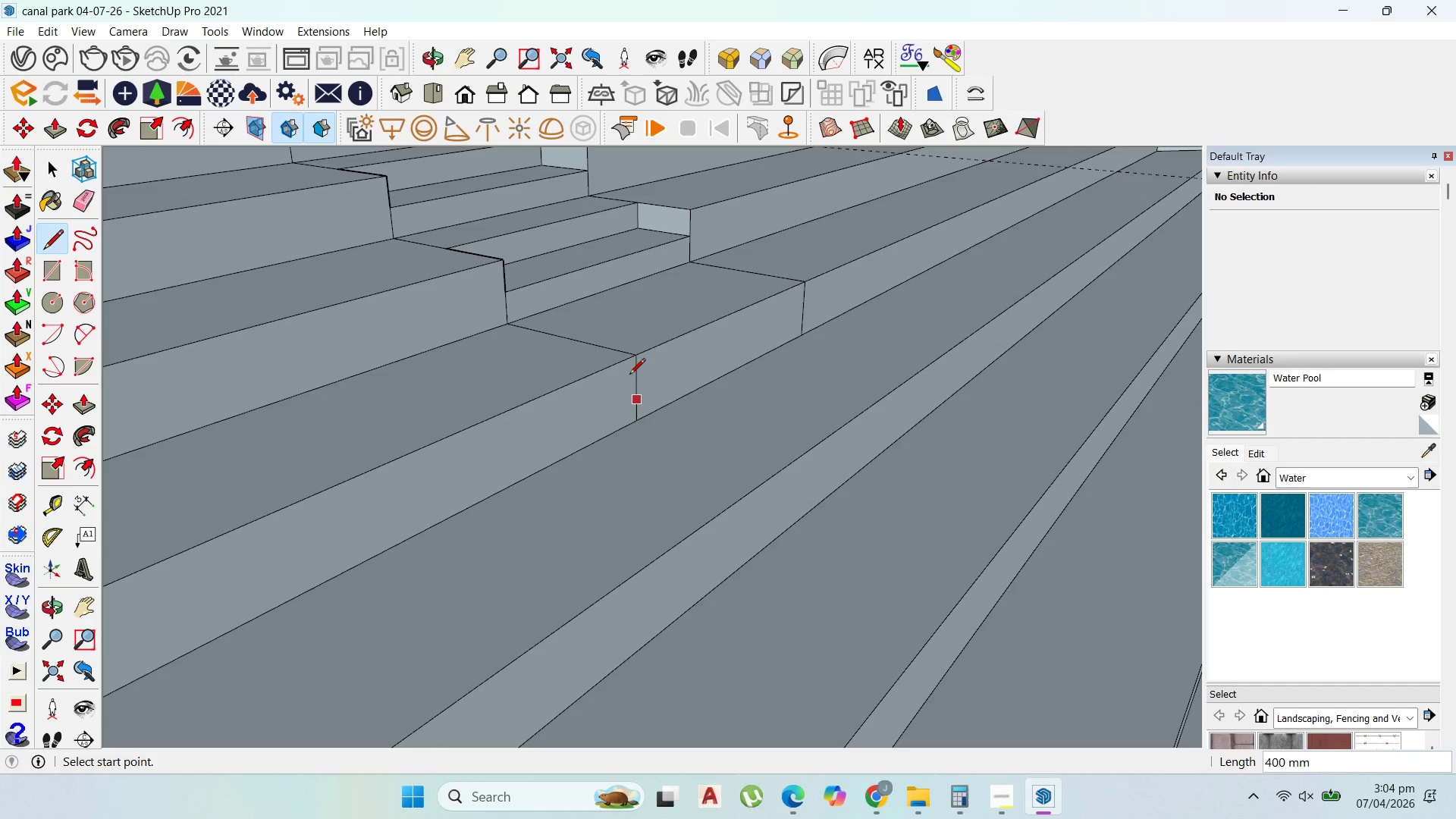 
key(Escape)
 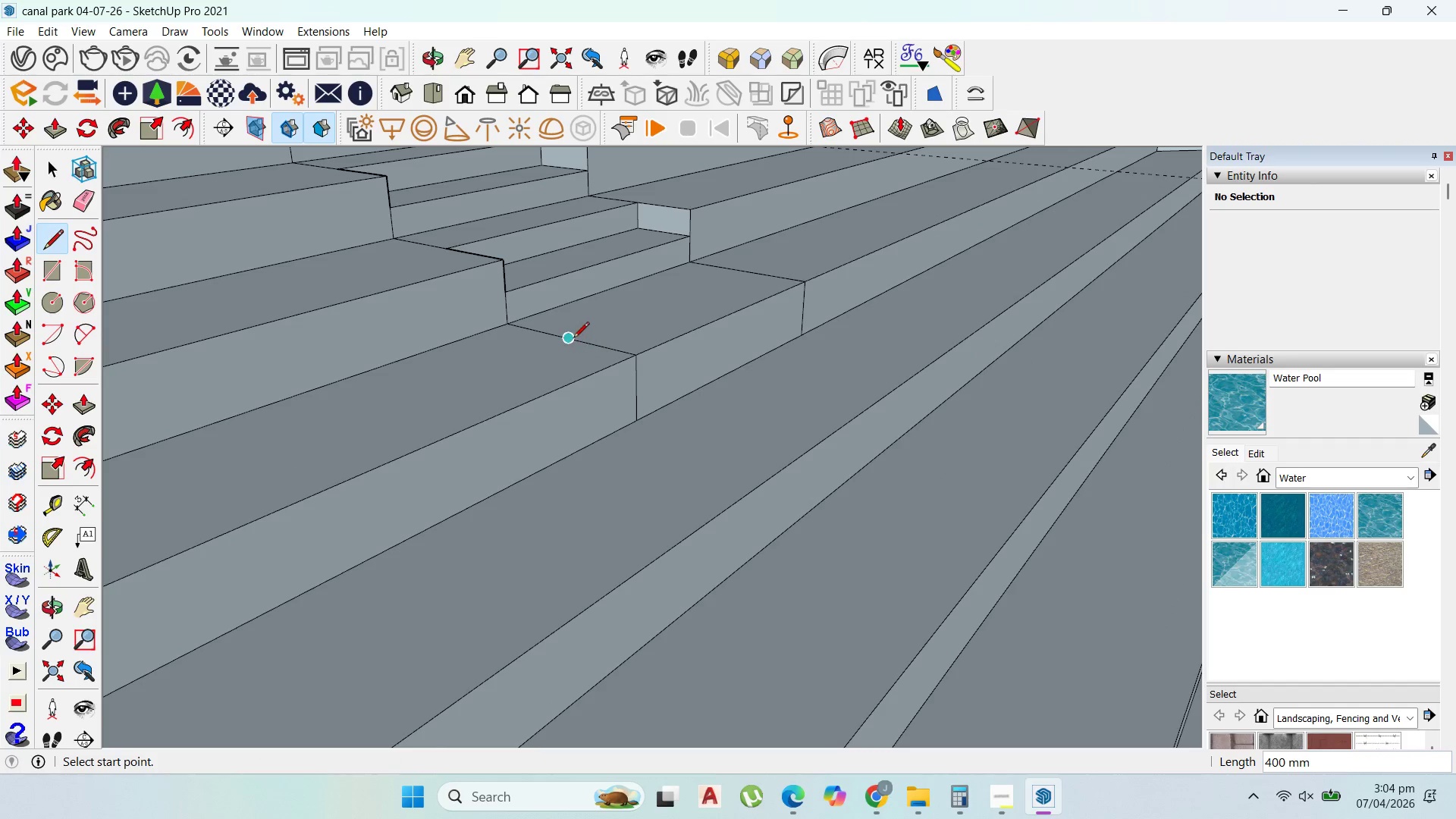 
left_click([573, 339])
 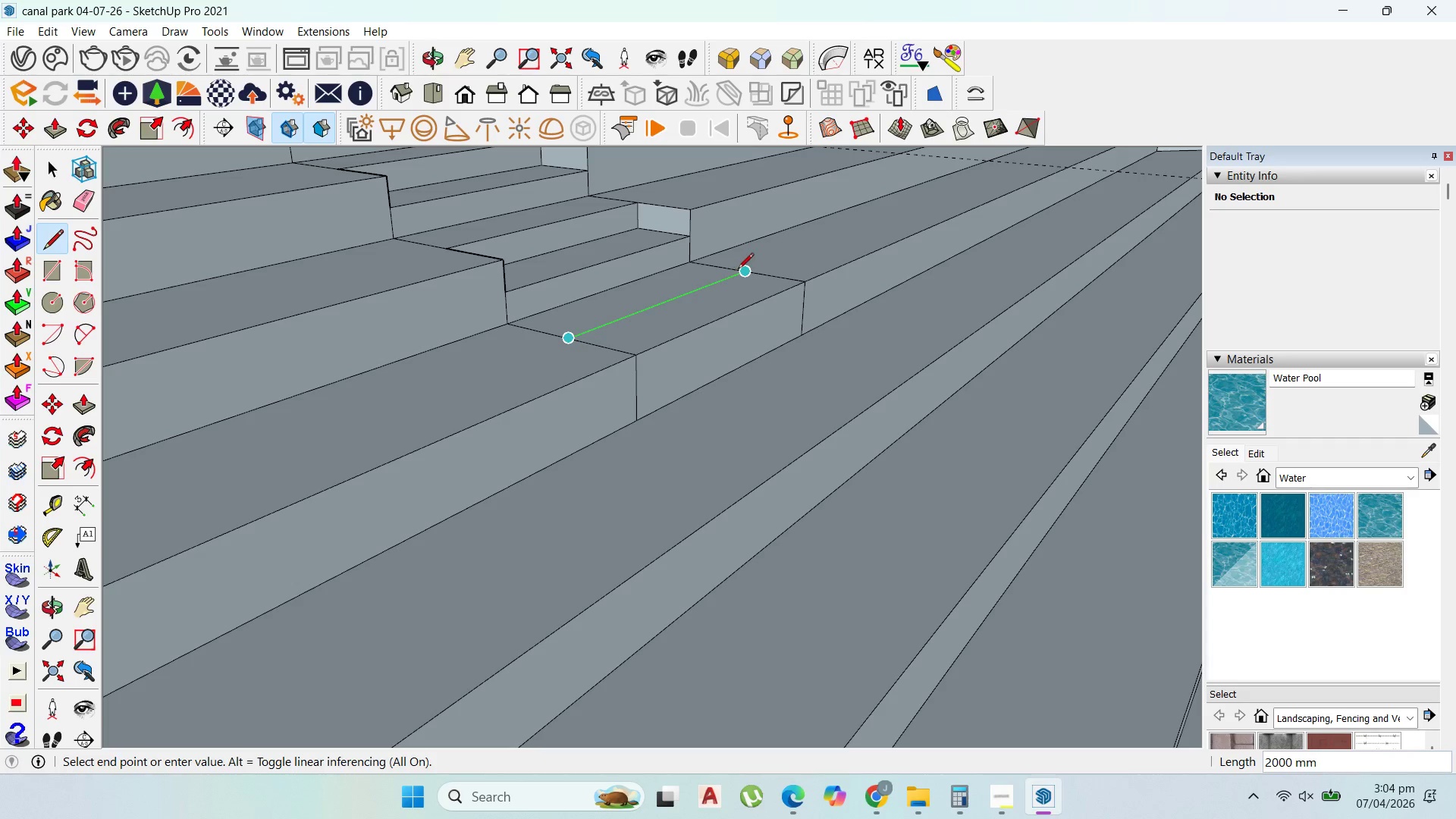 
left_click([740, 269])
 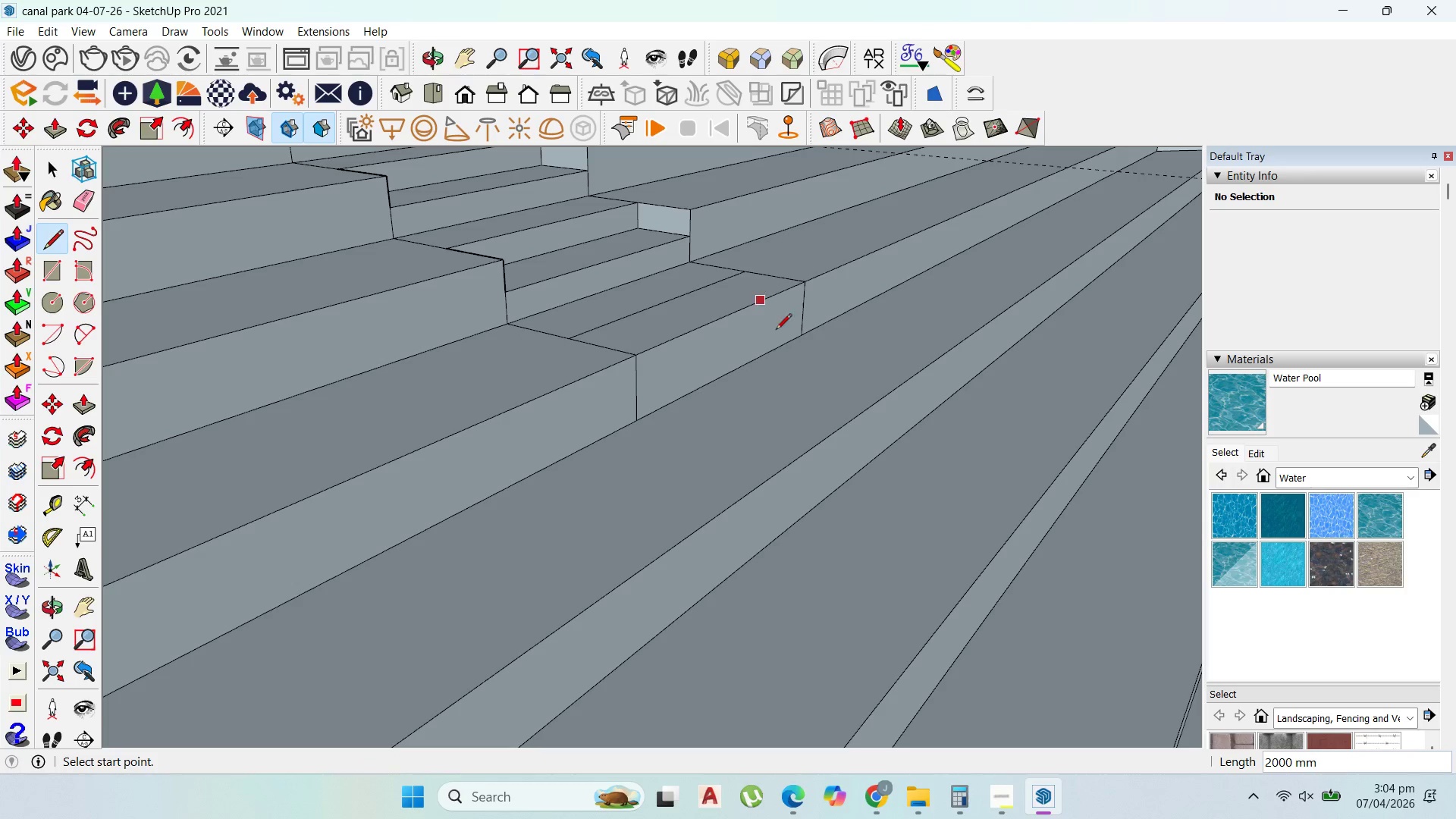 
key(Escape)
 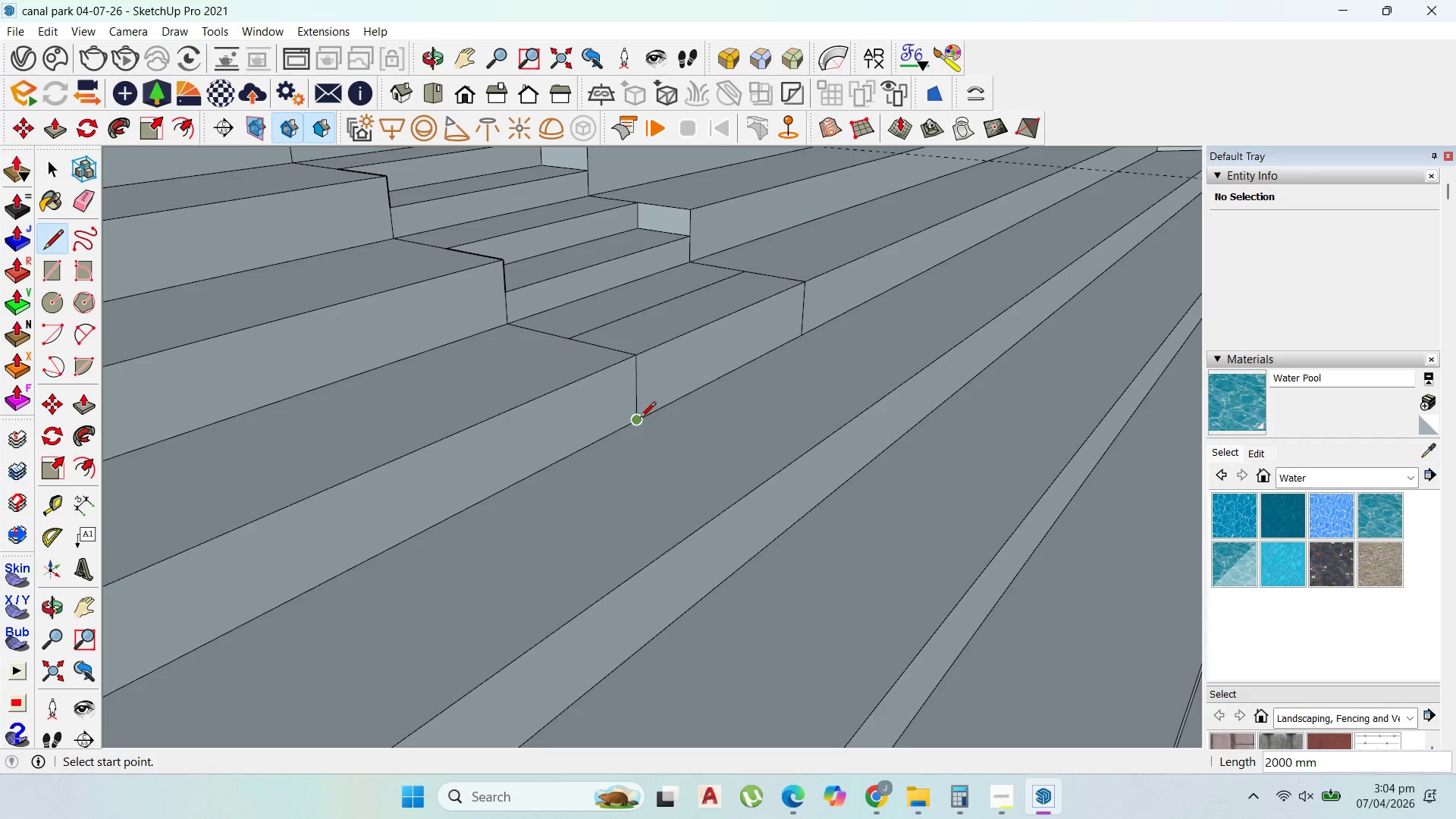 
left_click_drag(start_coordinate=[639, 418], to_coordinate=[645, 419])
 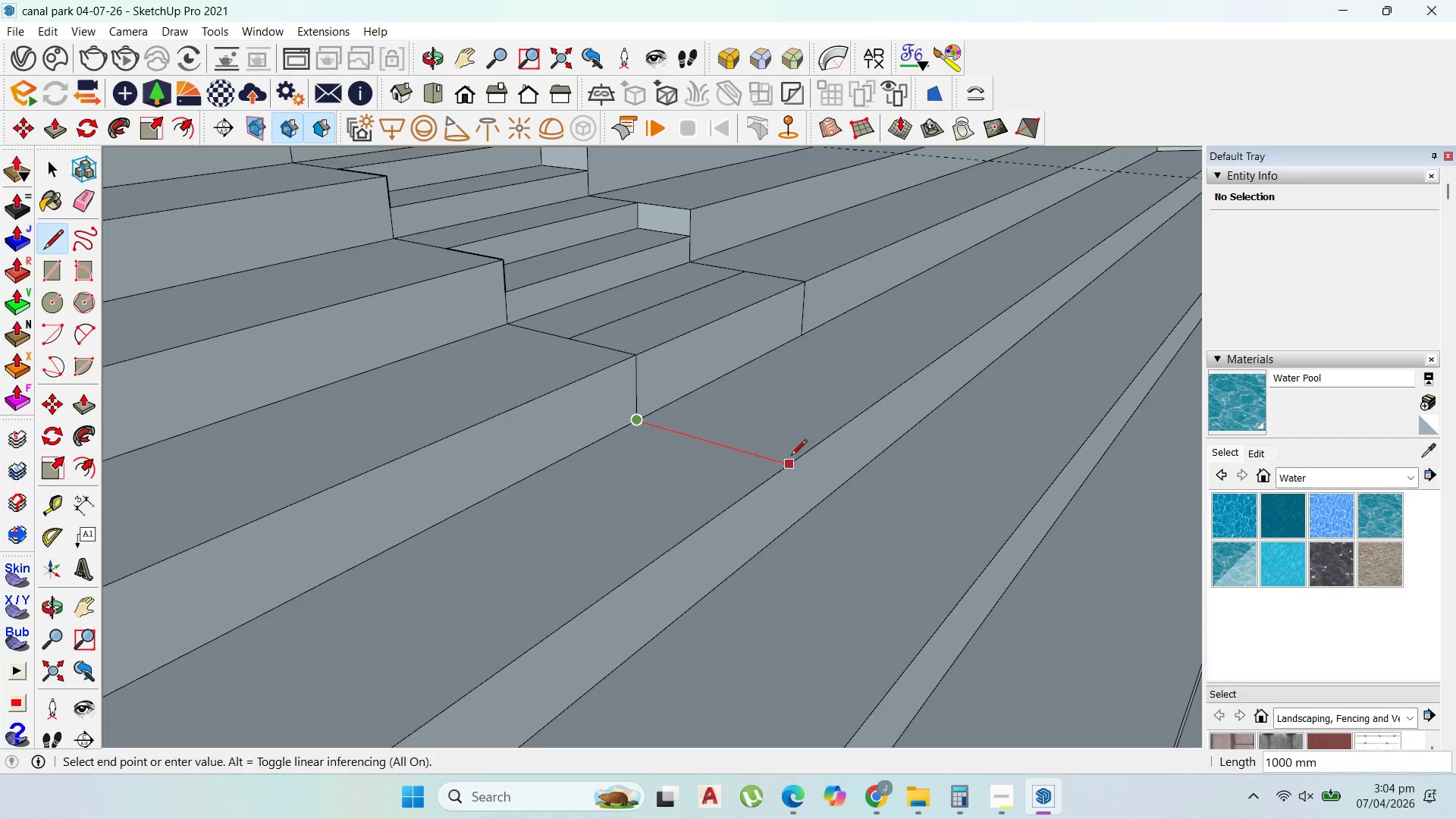 
left_click([792, 457])
 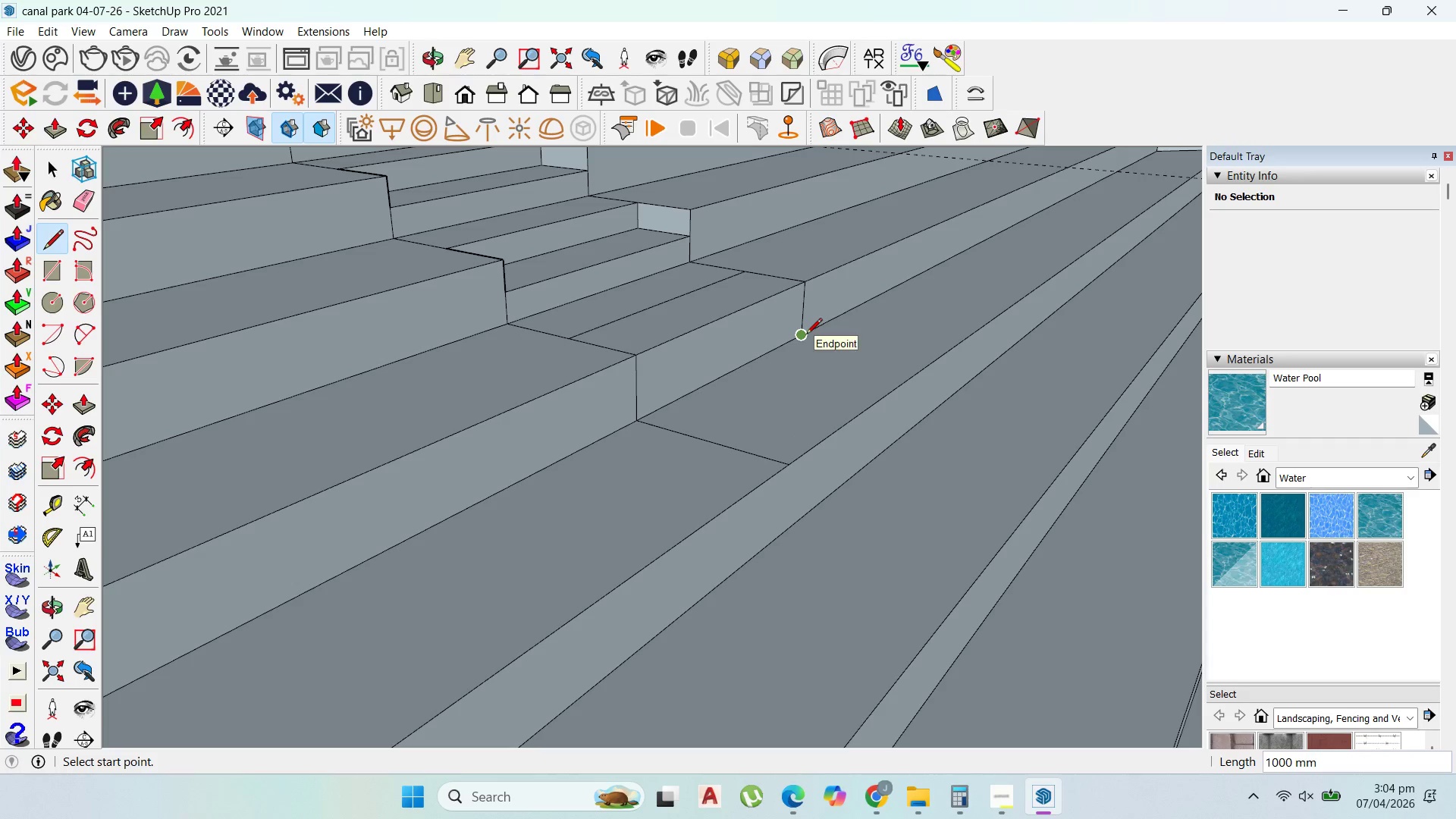 
left_click([806, 335])
 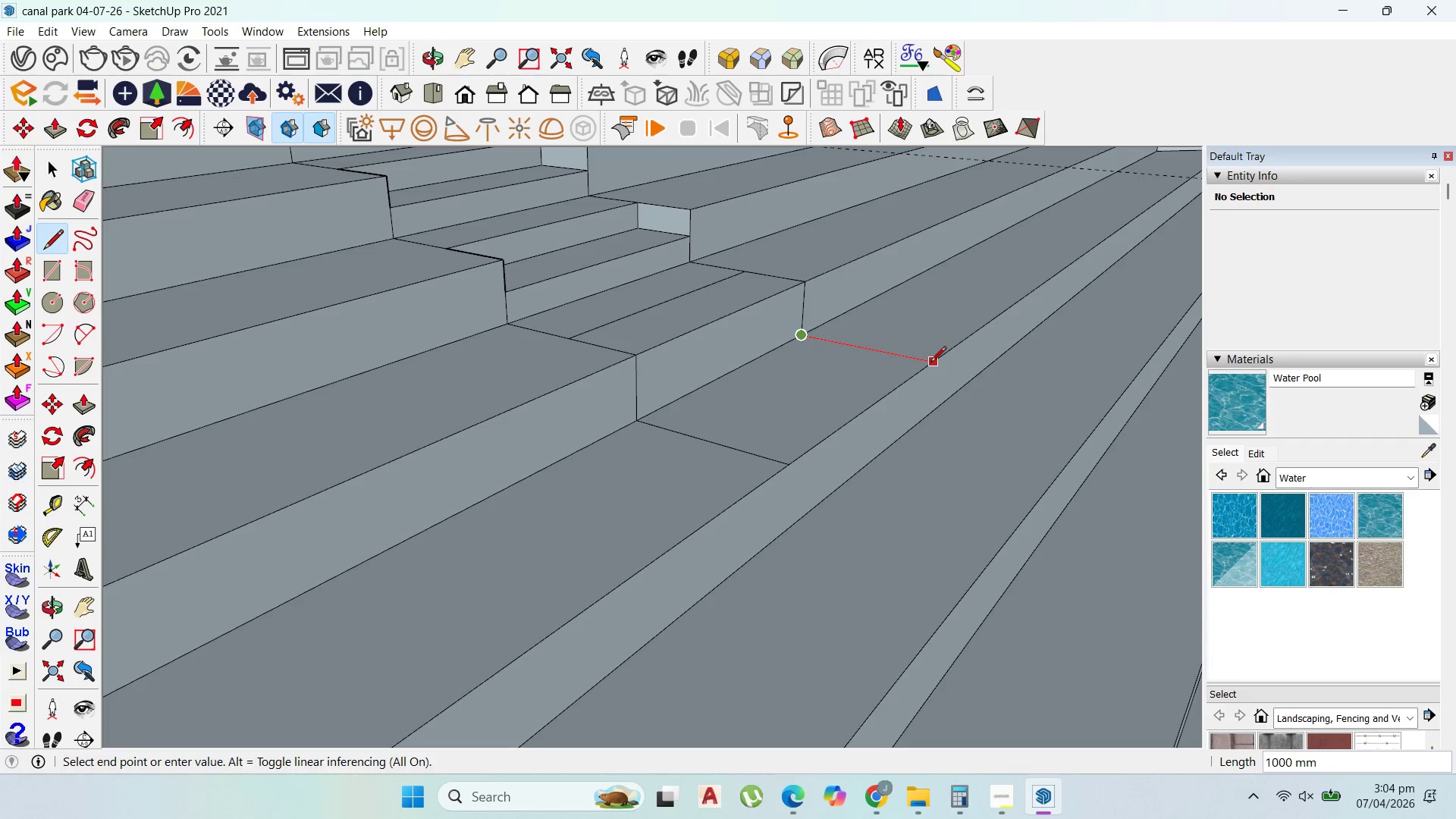 
left_click([930, 363])
 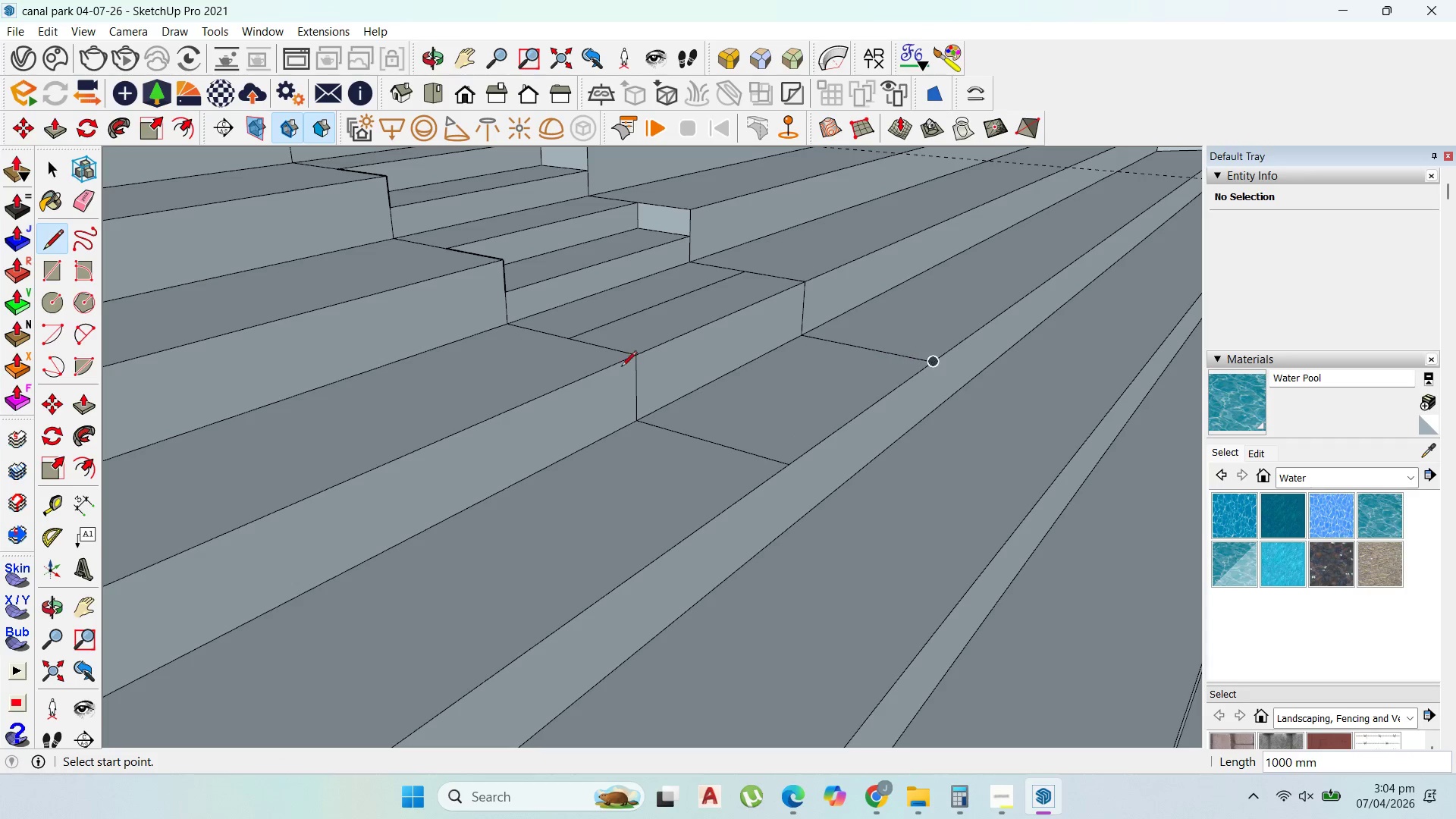 
scroll: coordinate [623, 484], scroll_direction: down, amount: 10.0
 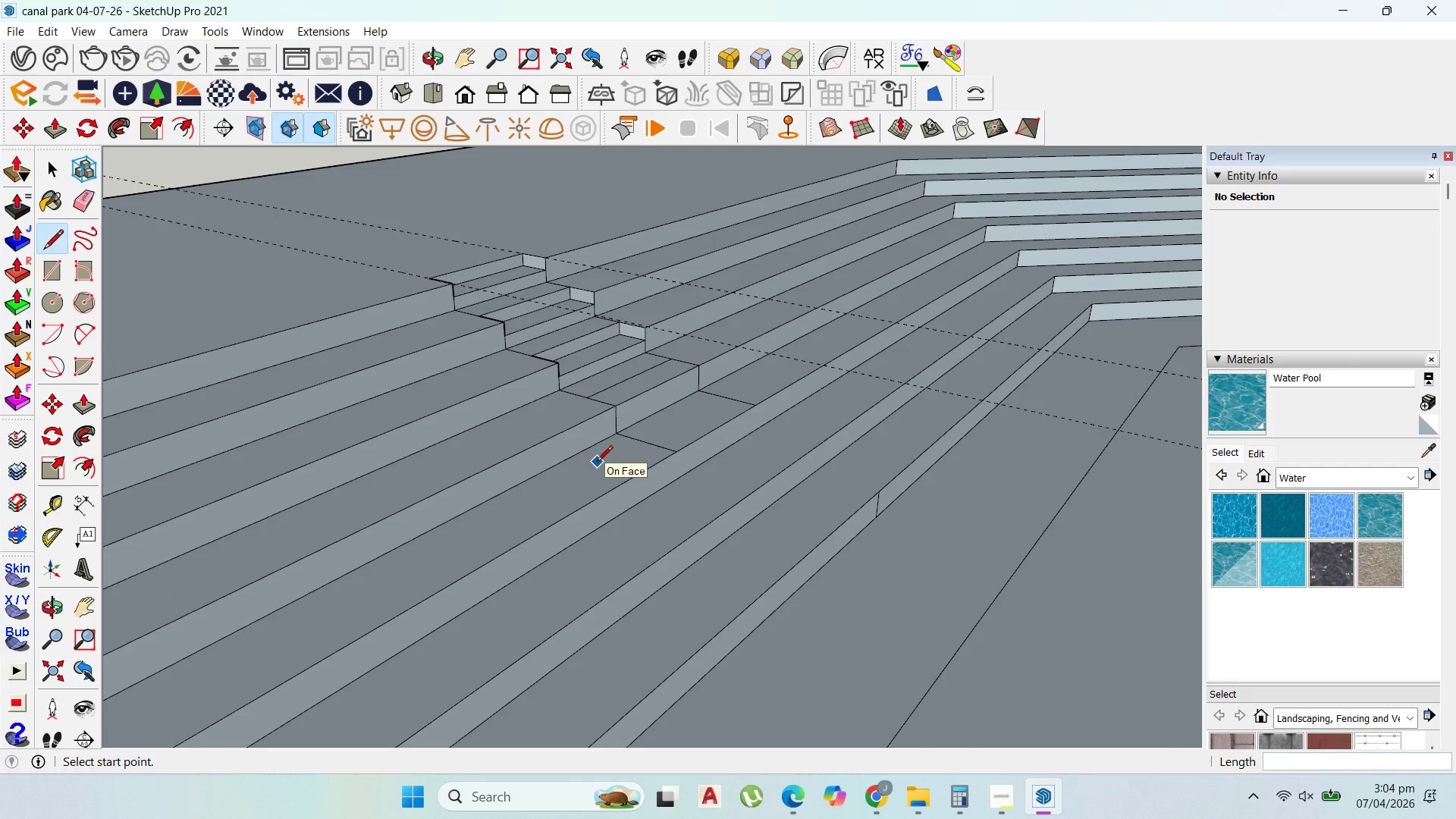 
wait(5.81)
 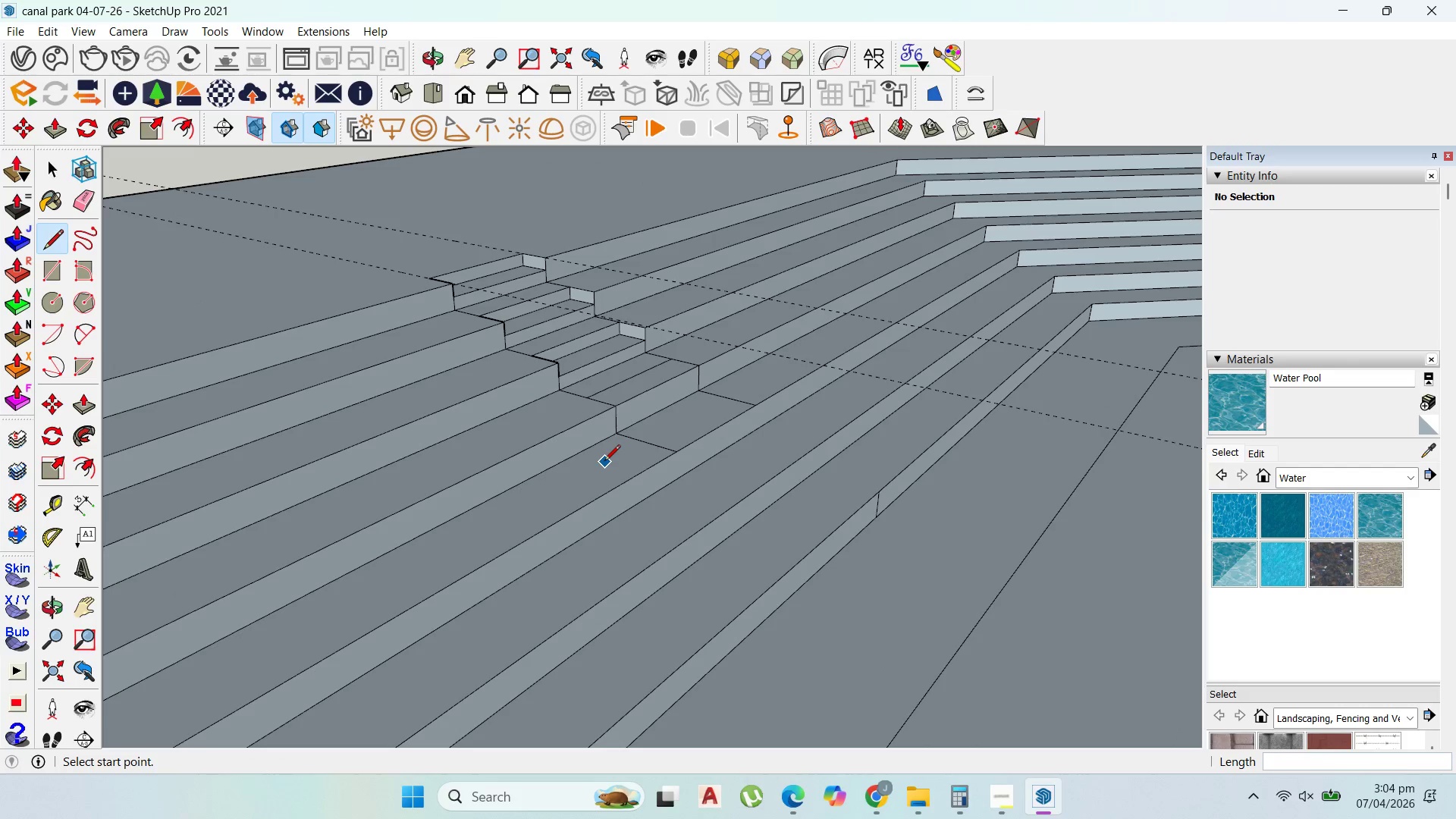 
scroll: coordinate [668, 393], scroll_direction: up, amount: 8.0
 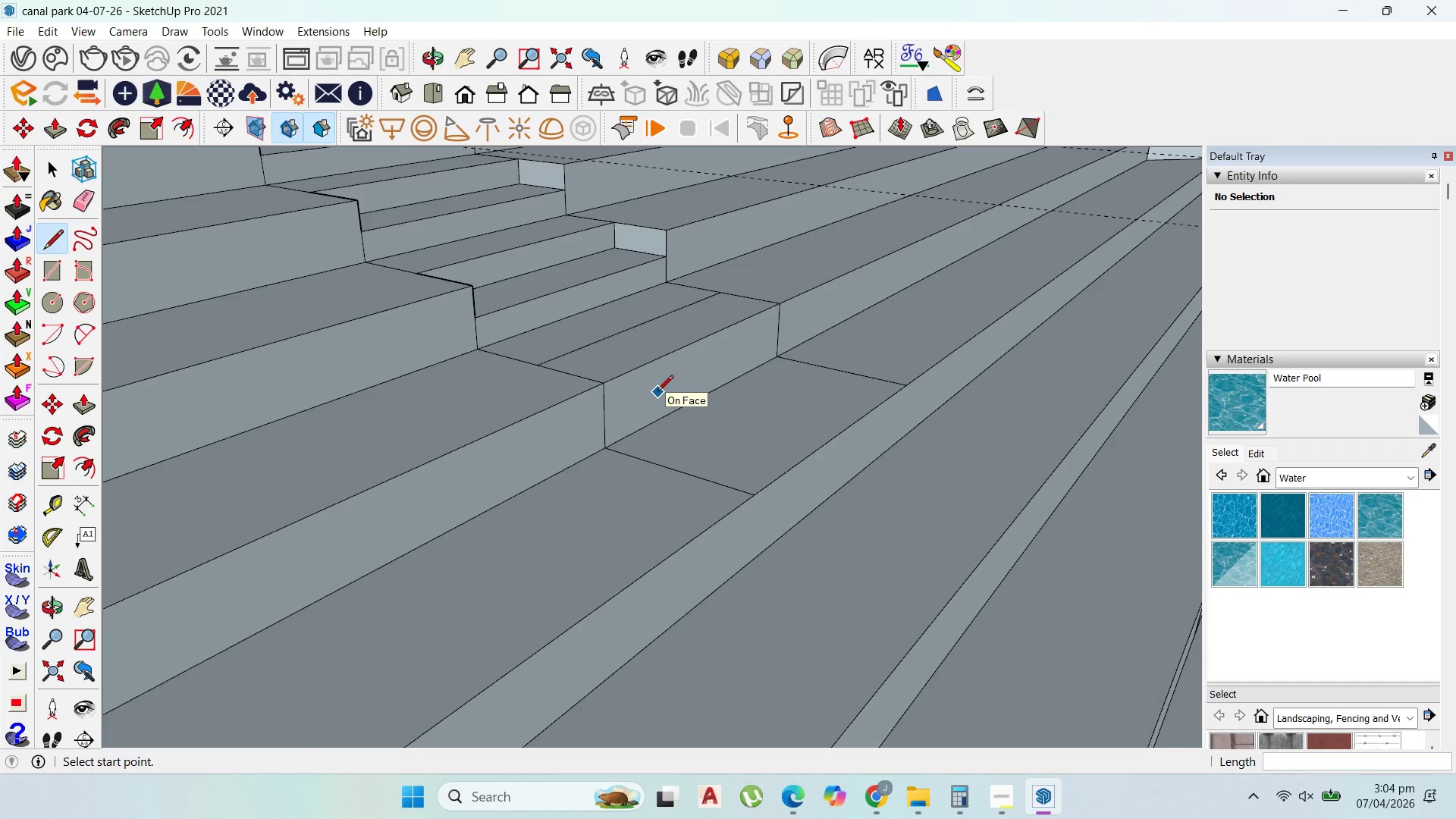 
key(P)
 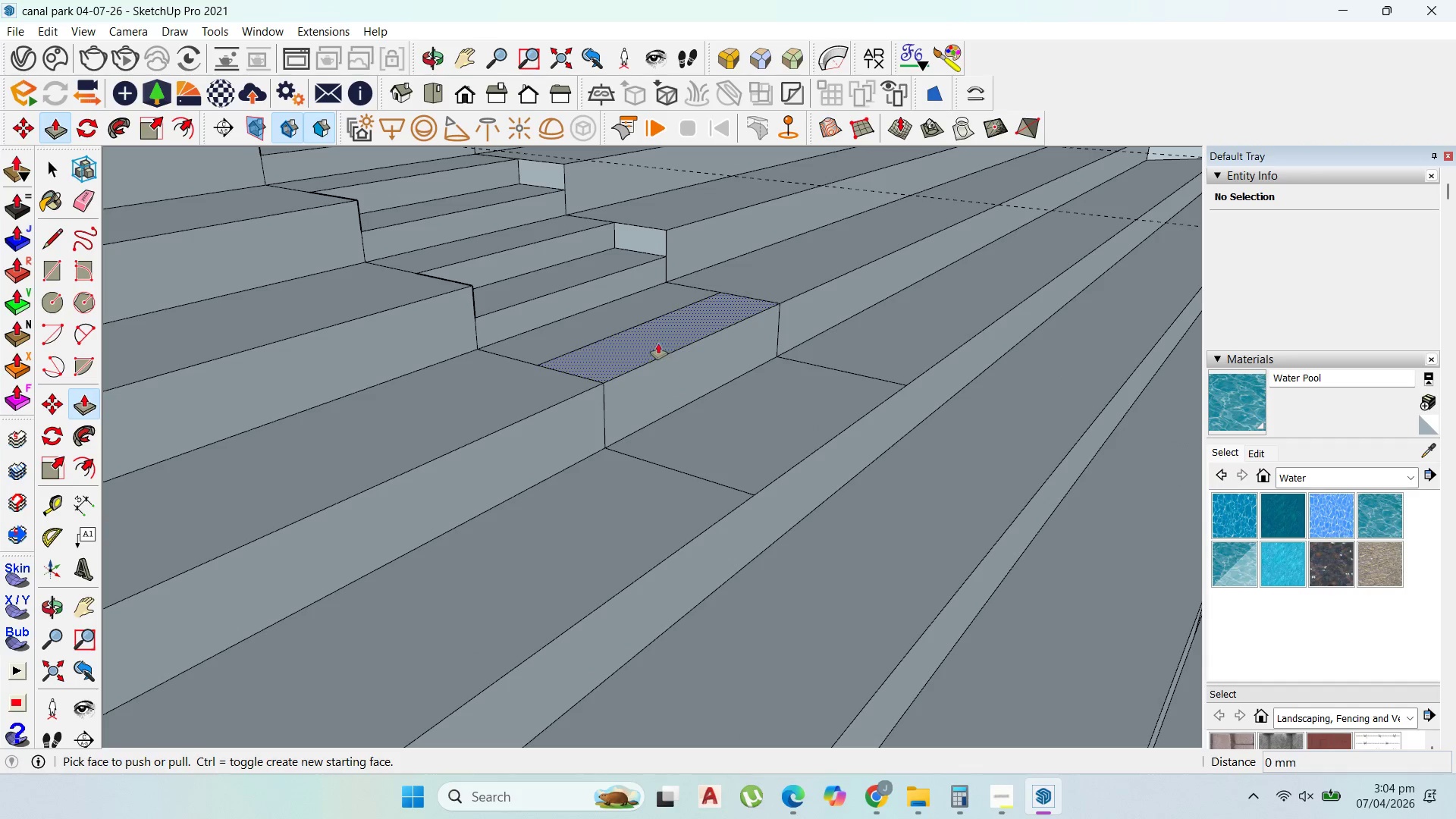 
left_click([658, 344])
 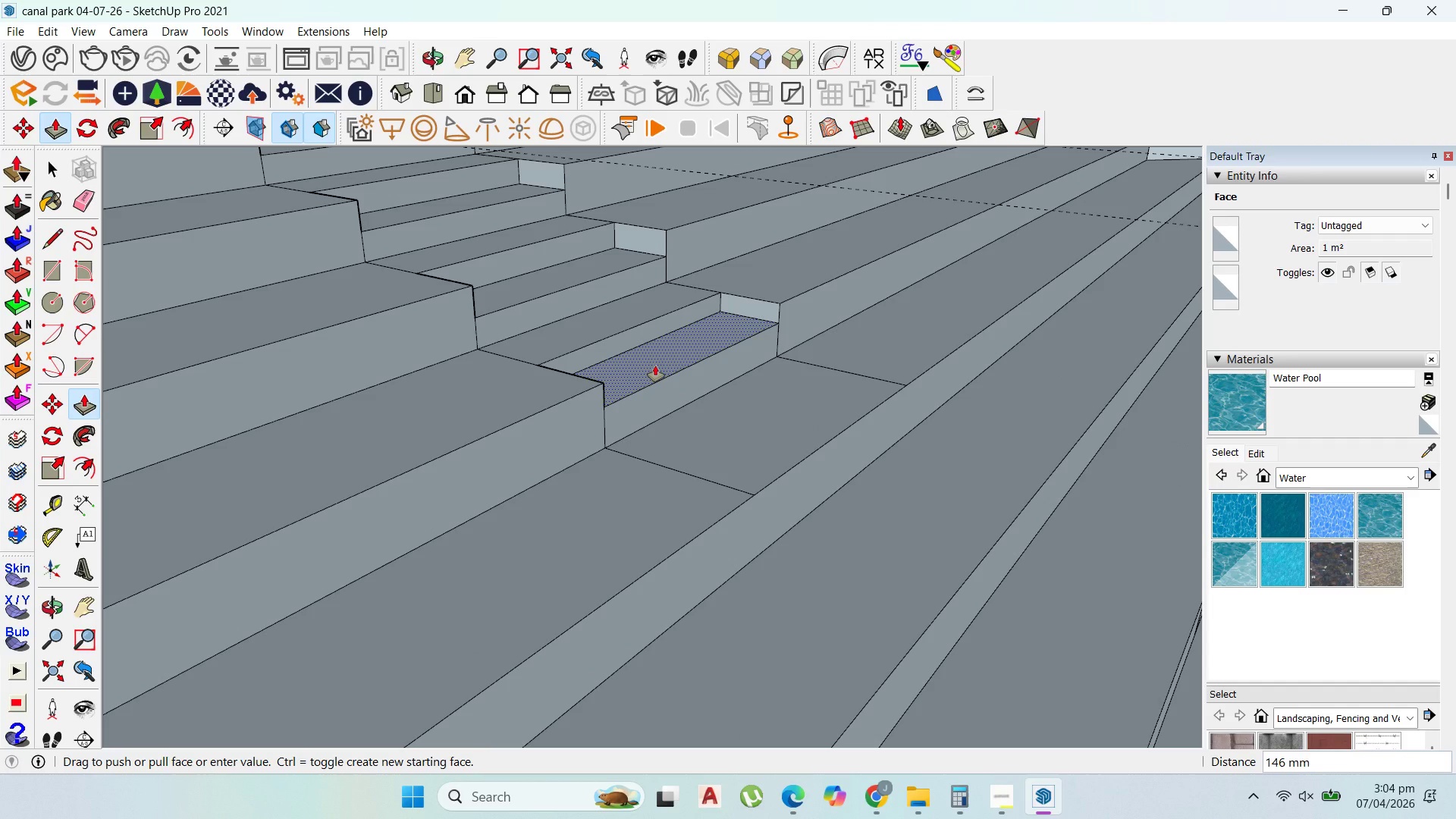 
type(200)
 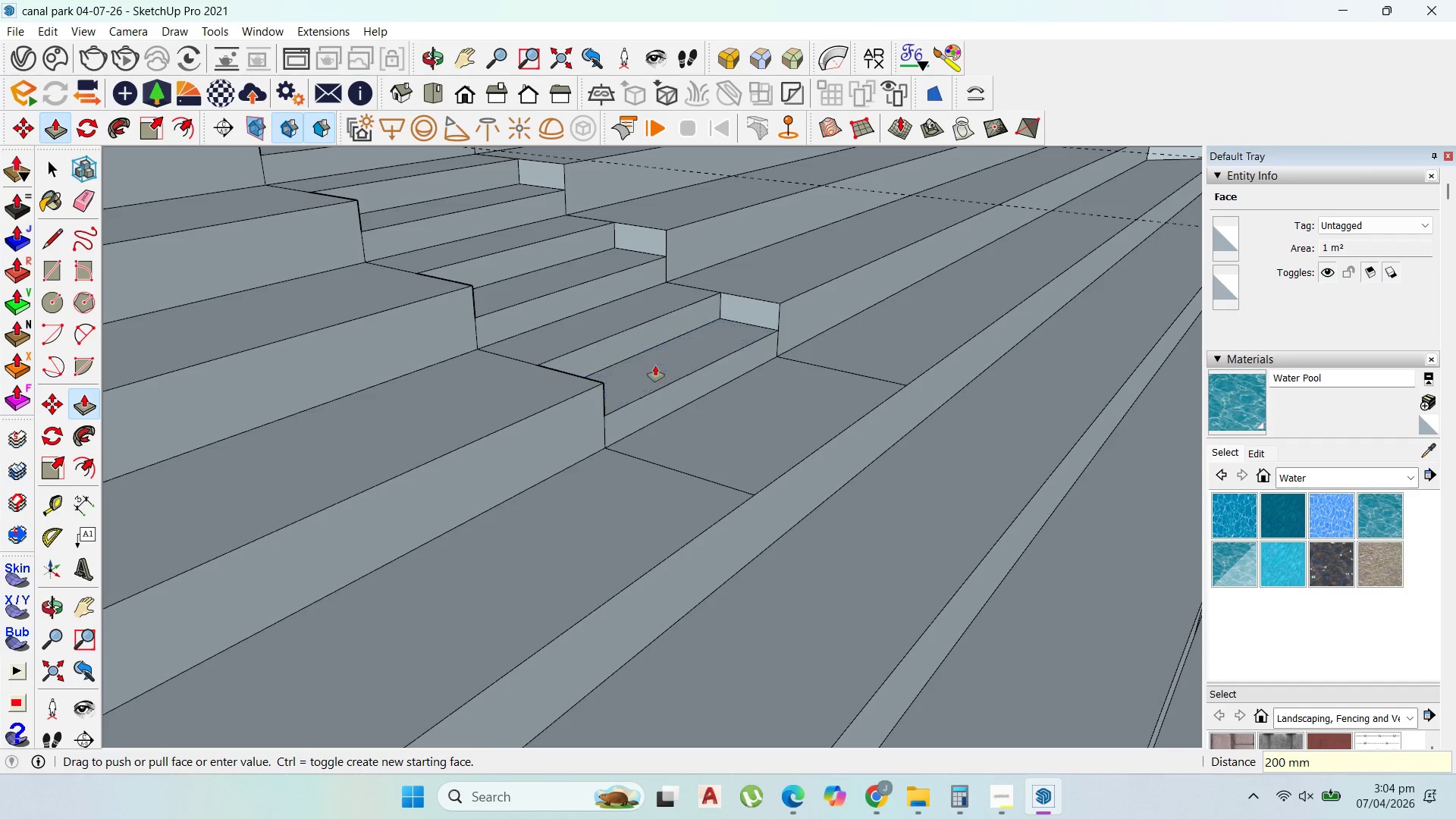 
key(Enter)
 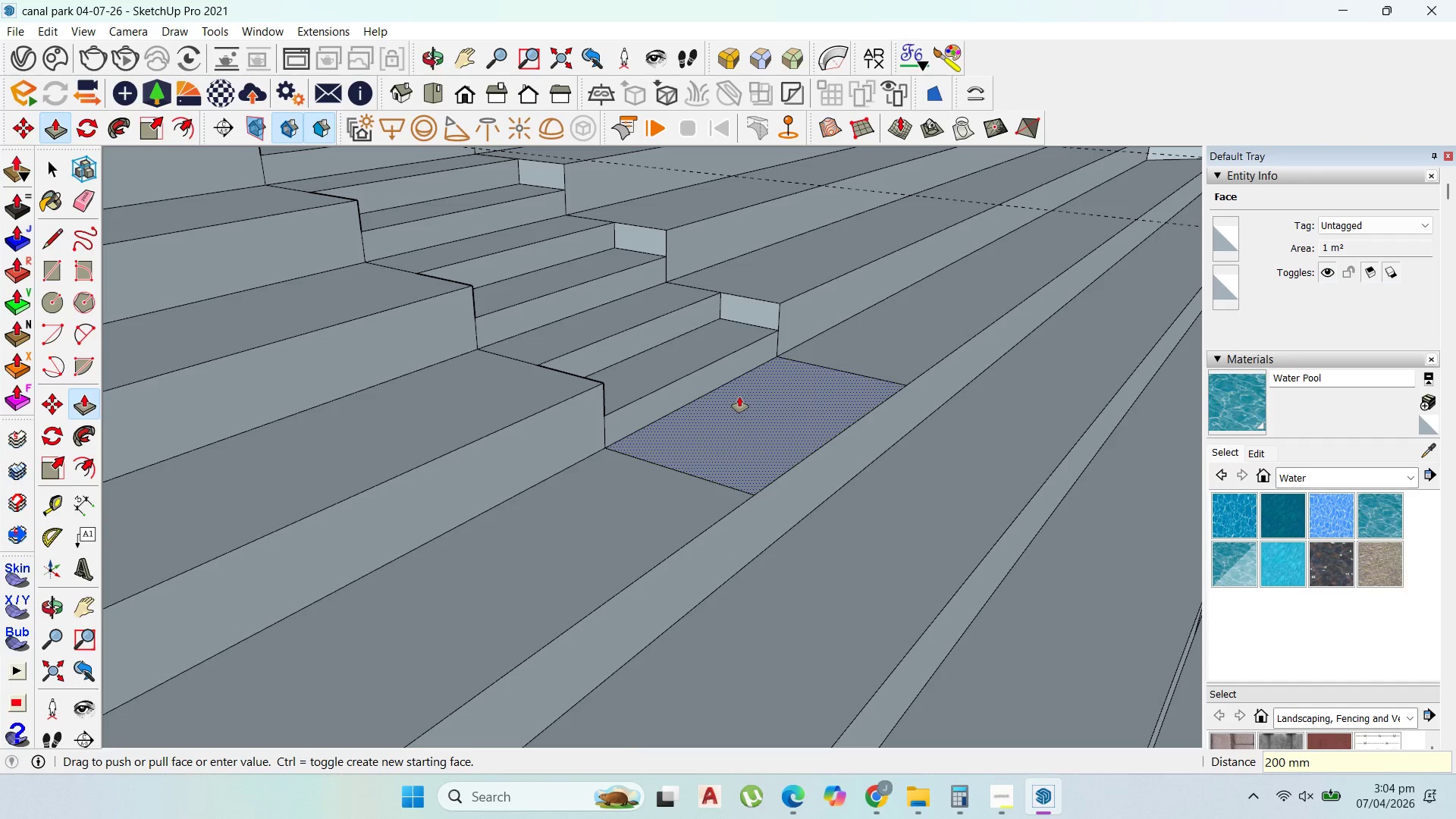 
key(L)
 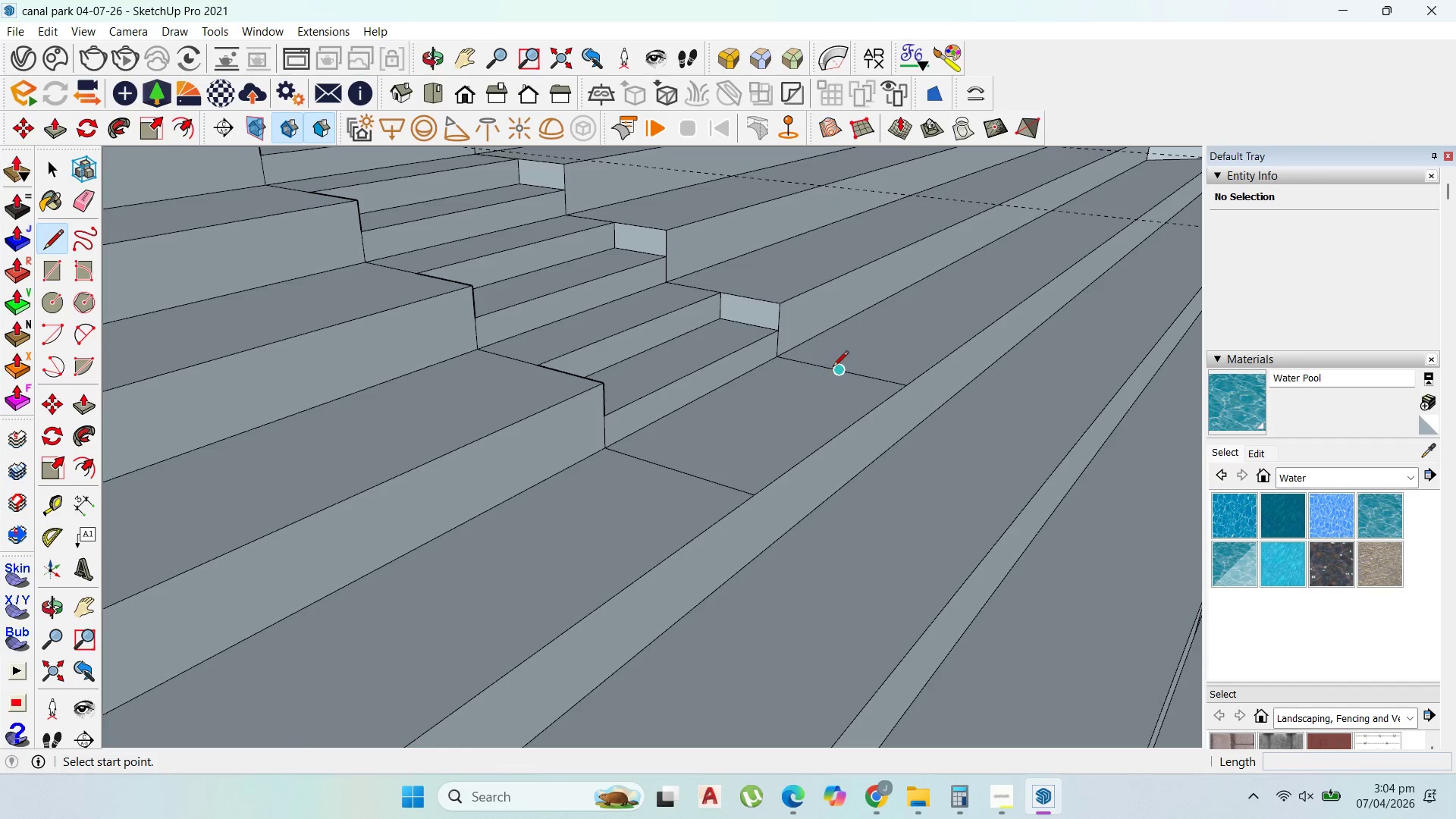 
left_click([833, 368])
 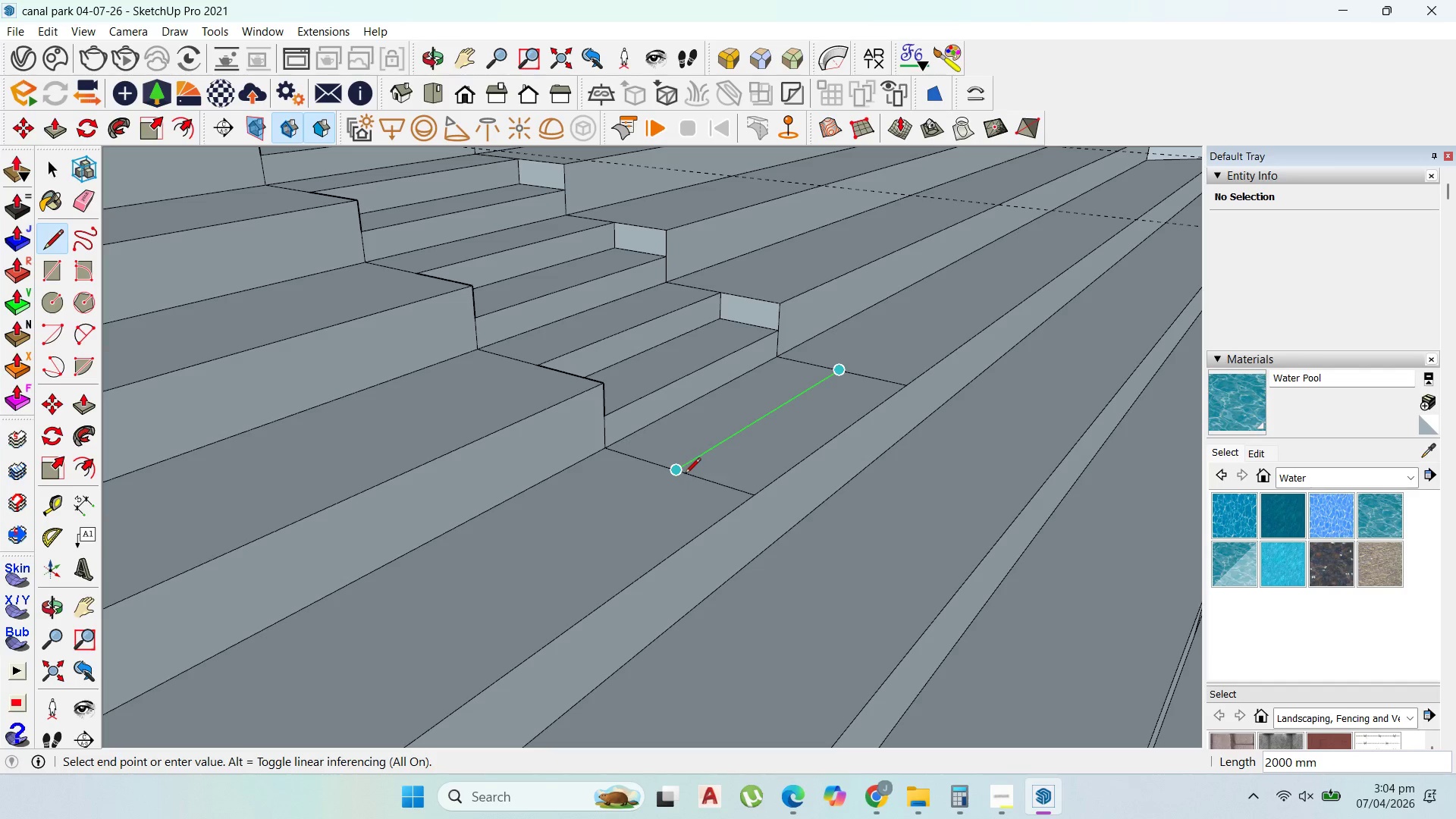 
left_click([683, 475])
 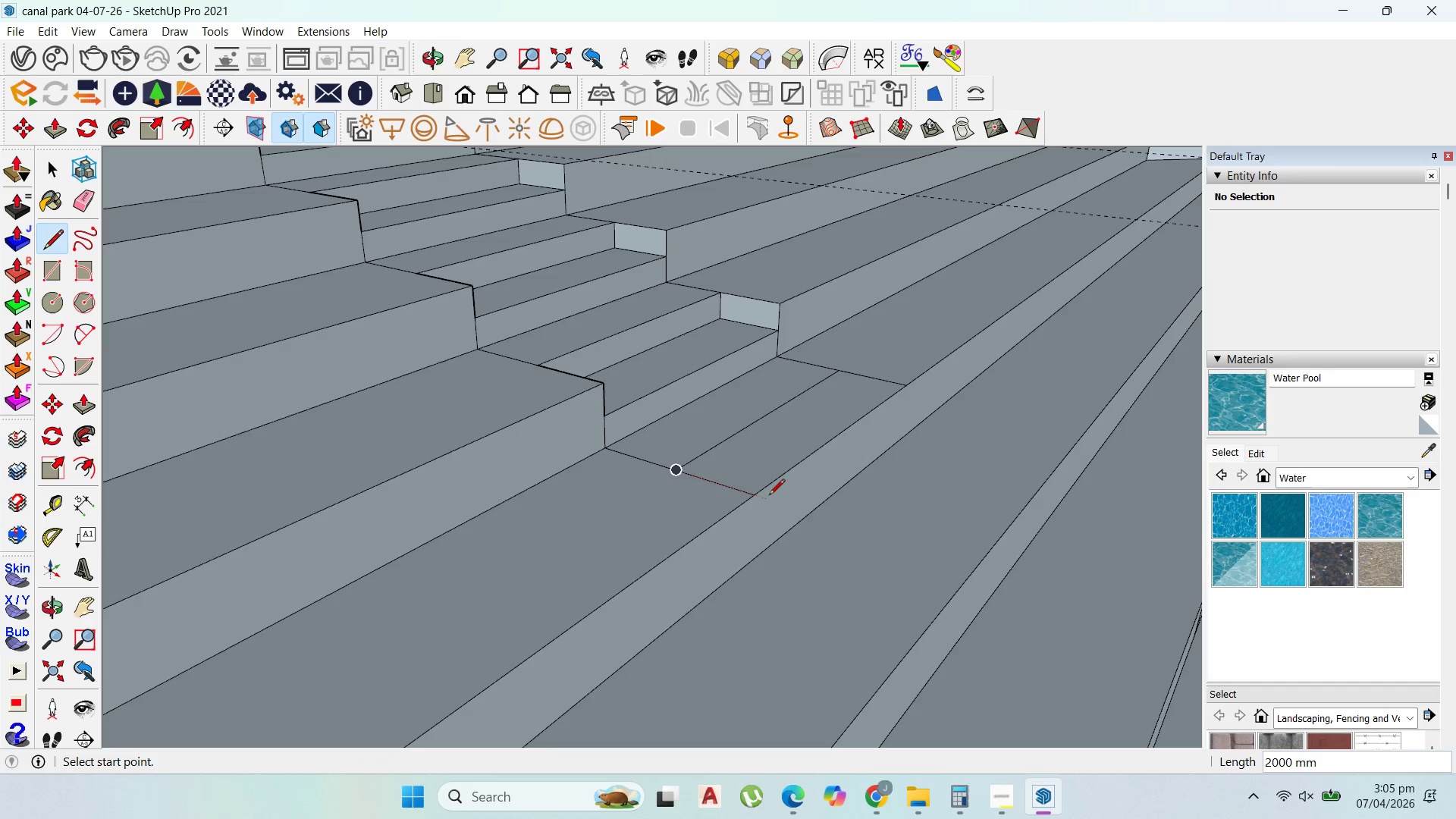 
key(P)
 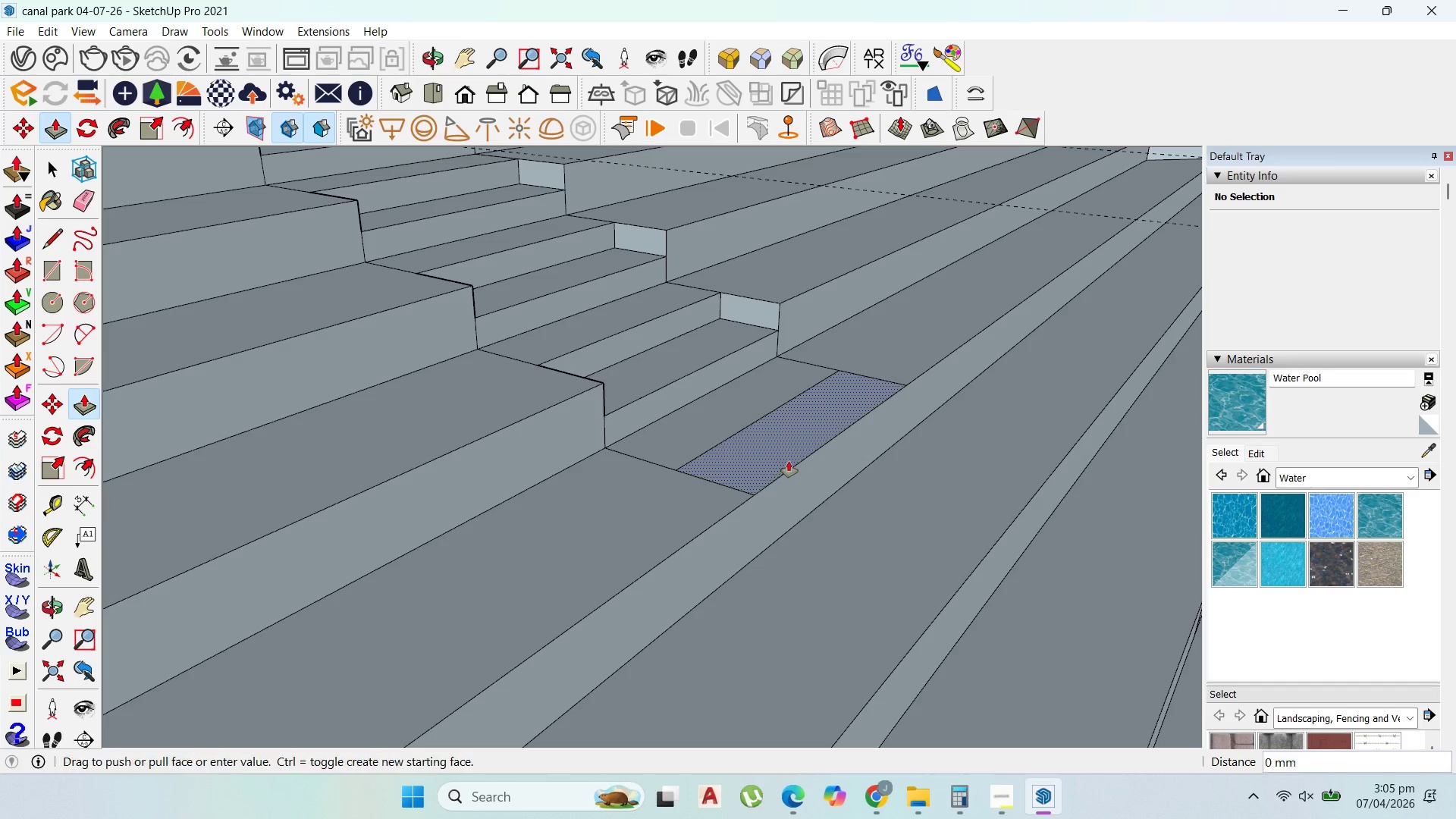 
left_click([789, 461])
 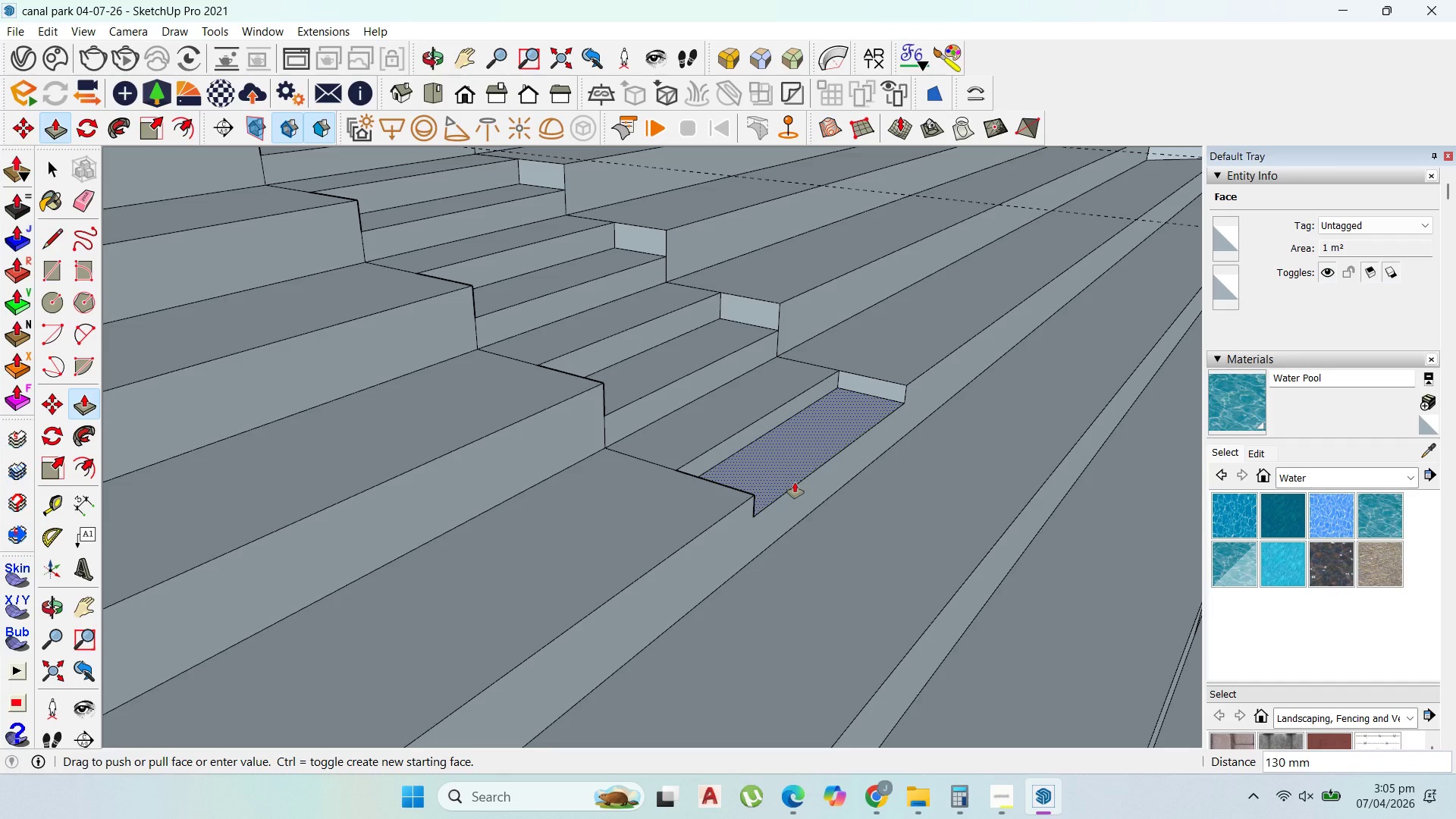 
type(200)
 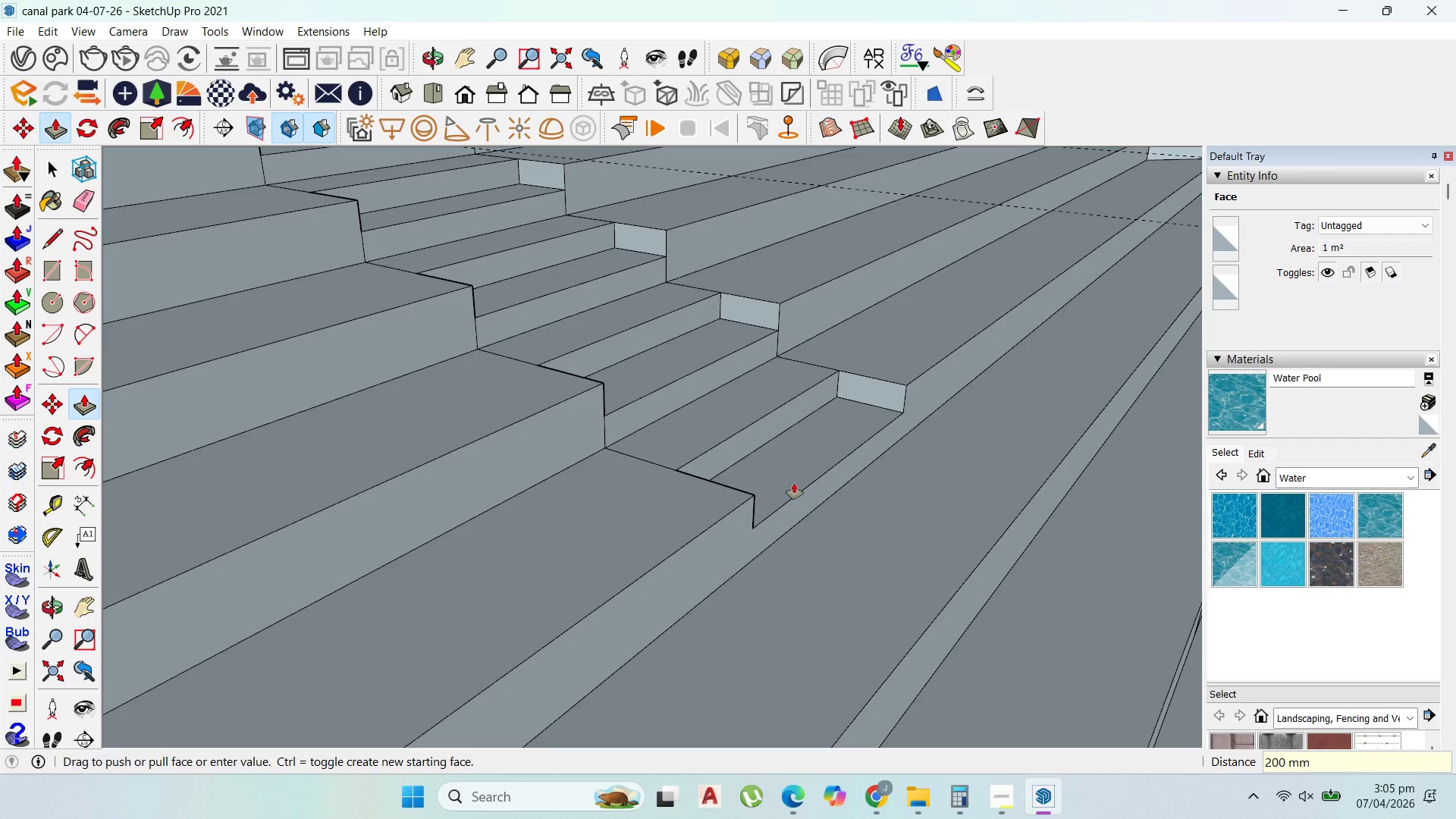 
key(Enter)
 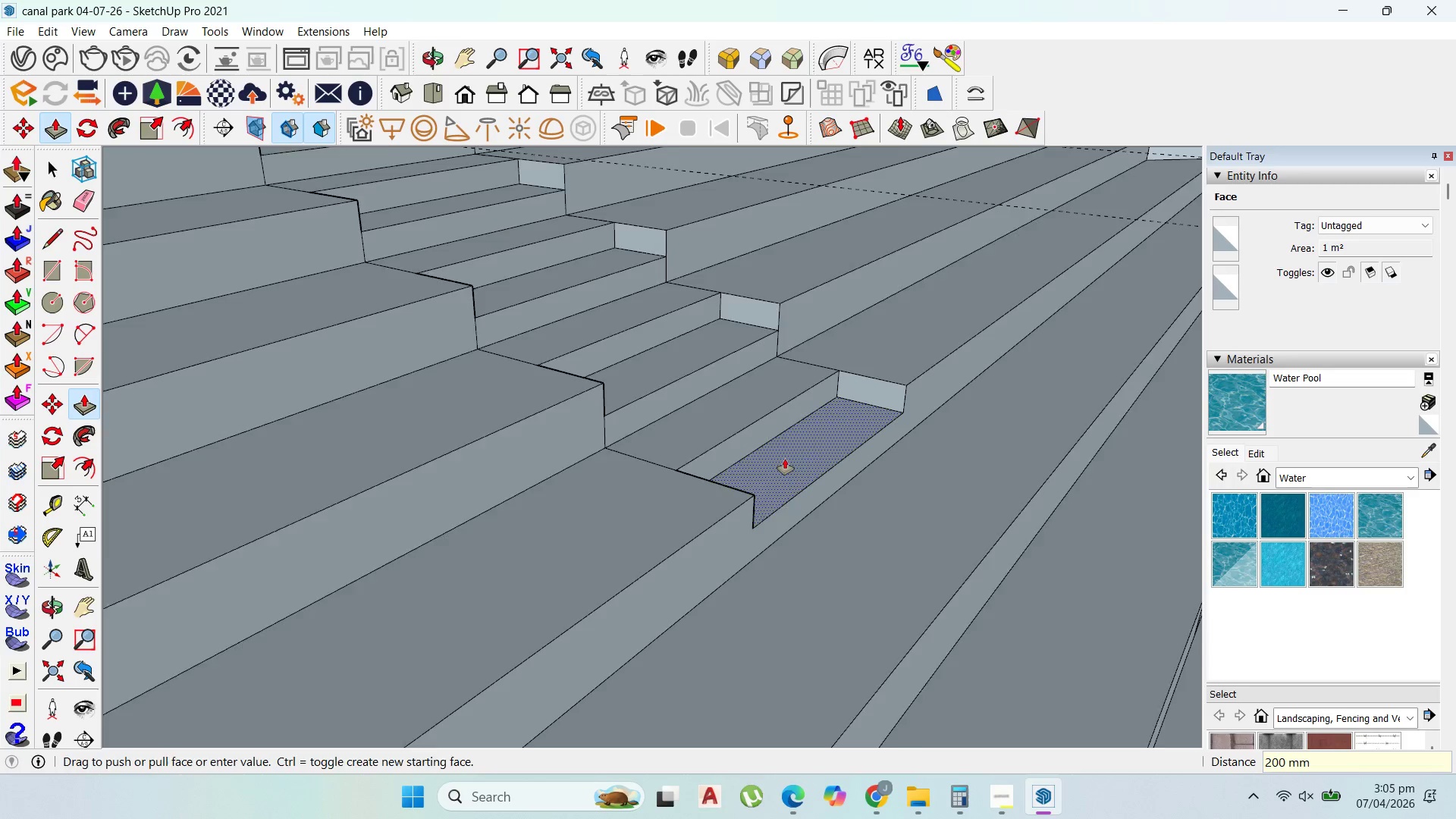 
scroll: coordinate [664, 474], scroll_direction: down, amount: 15.0
 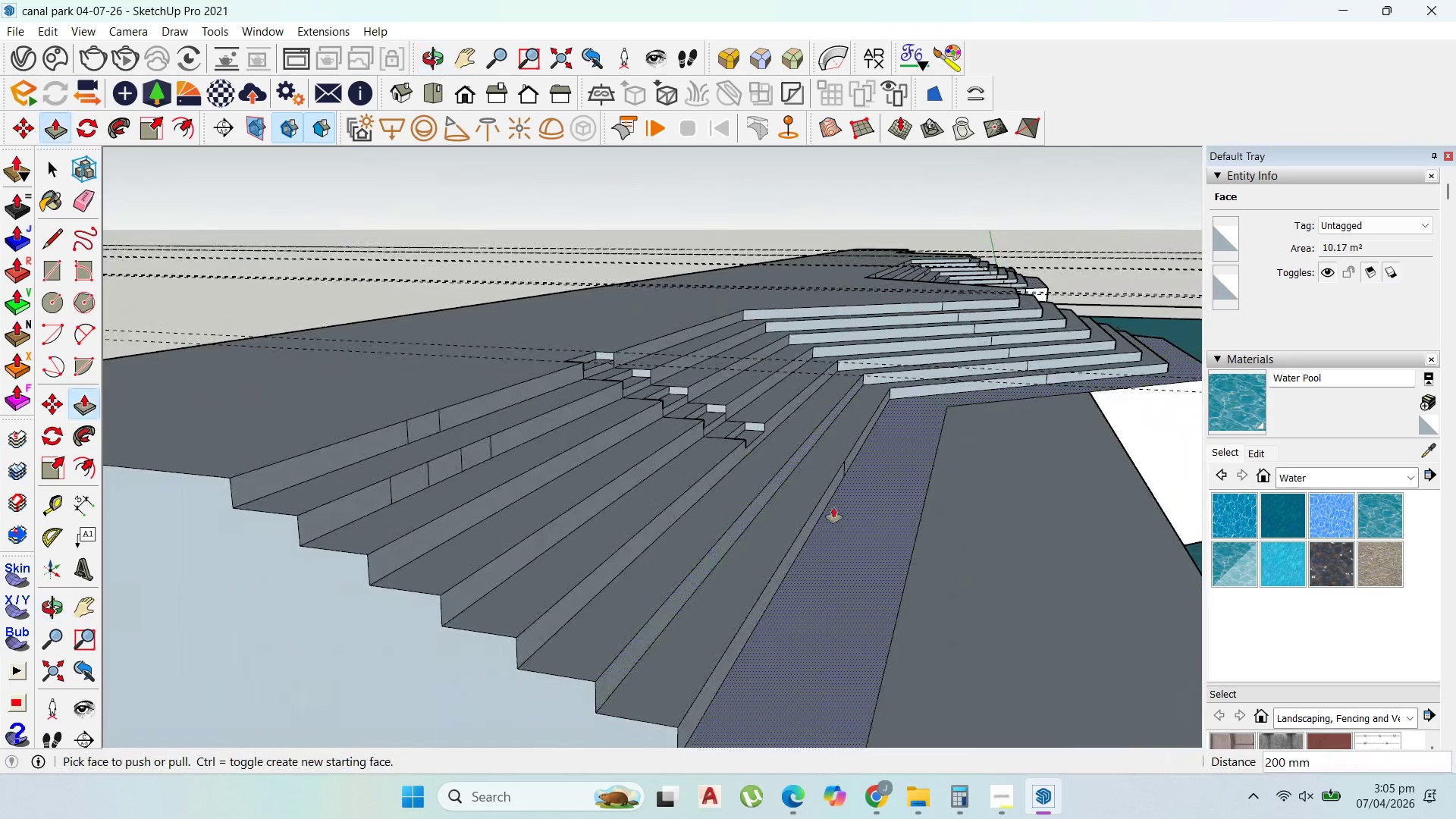 
scroll: coordinate [700, 502], scroll_direction: up, amount: 8.0
 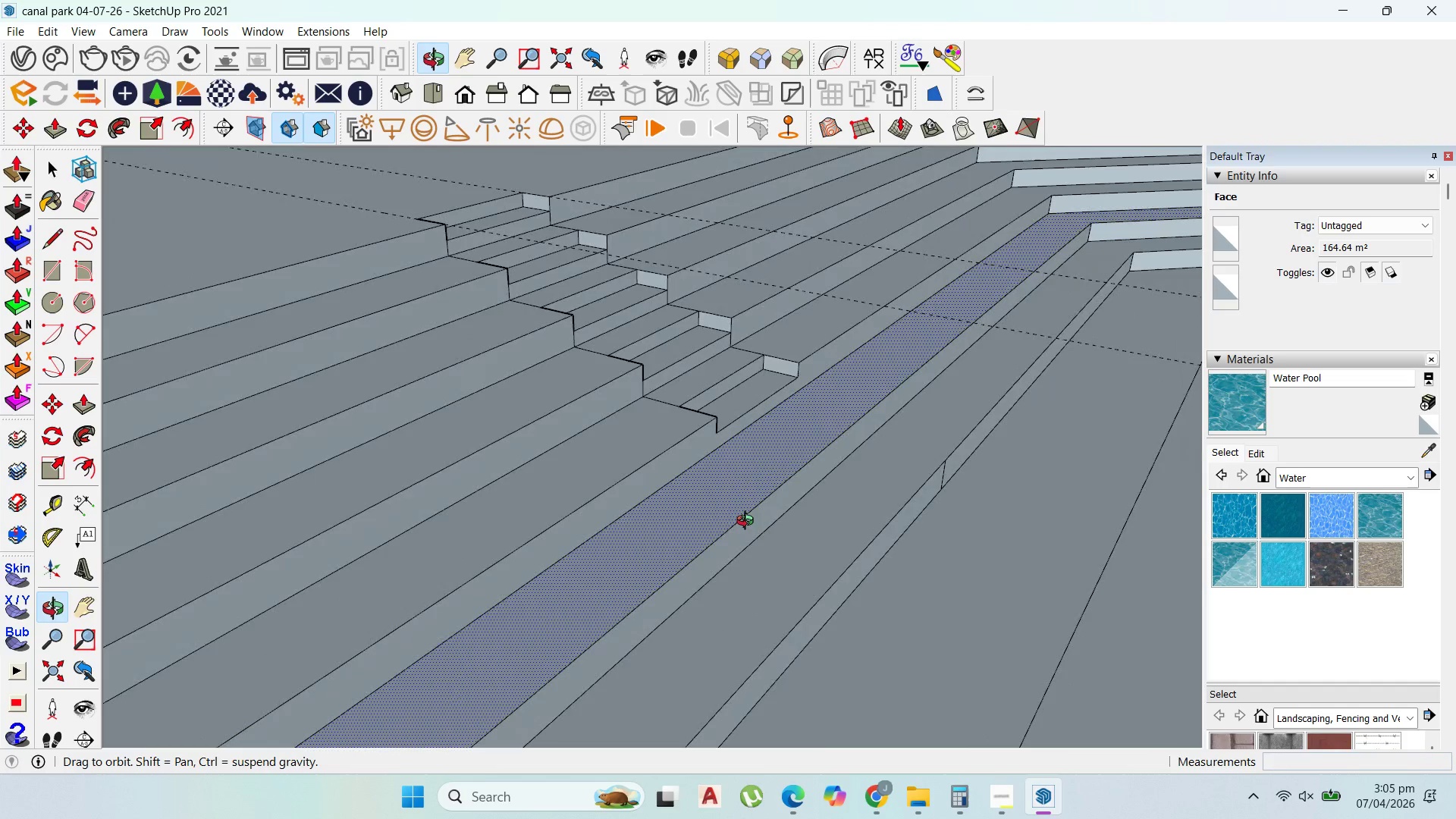 
scroll: coordinate [636, 364], scroll_direction: down, amount: 15.0
 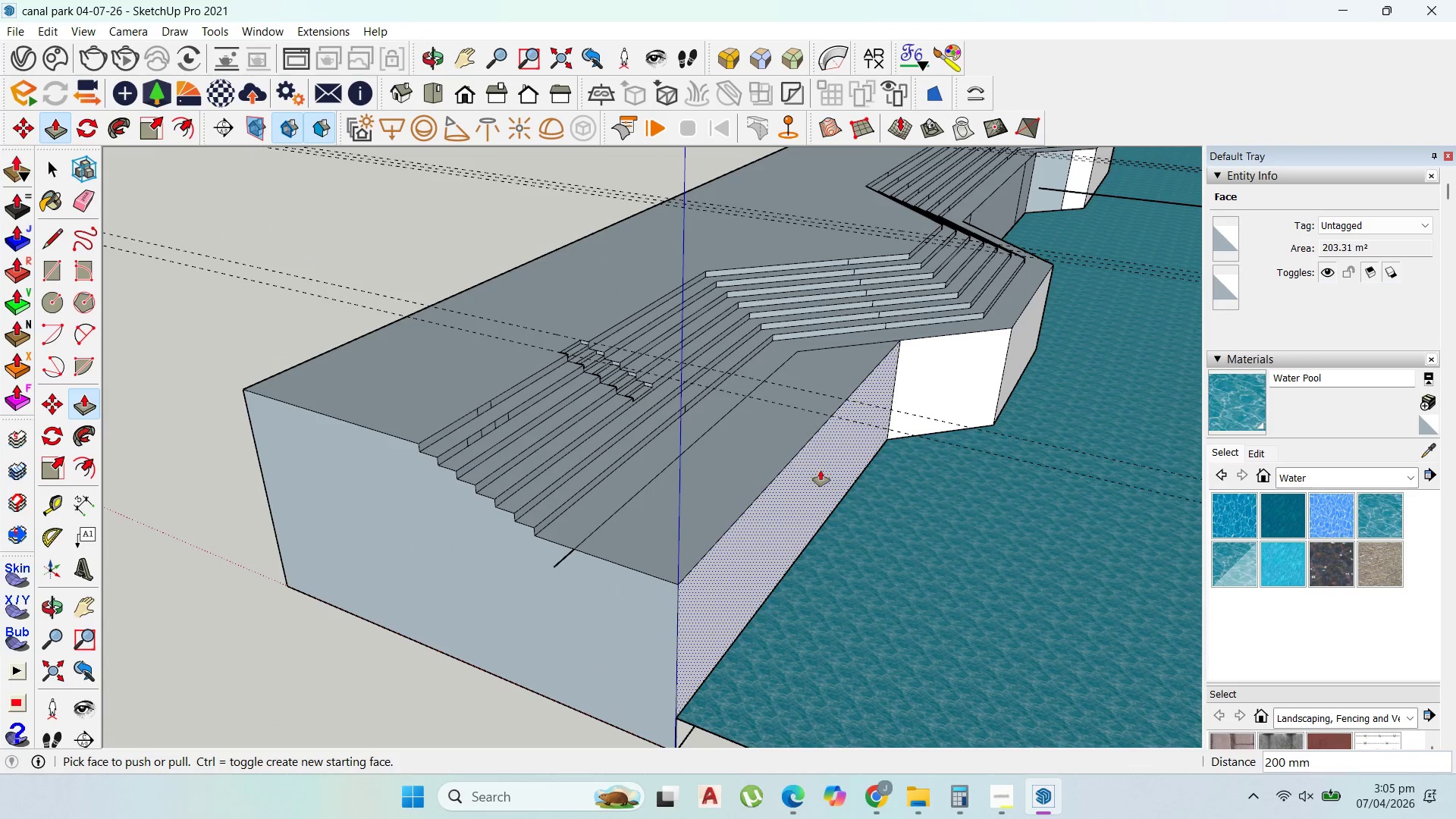 
scroll: coordinate [734, 393], scroll_direction: up, amount: 6.0
 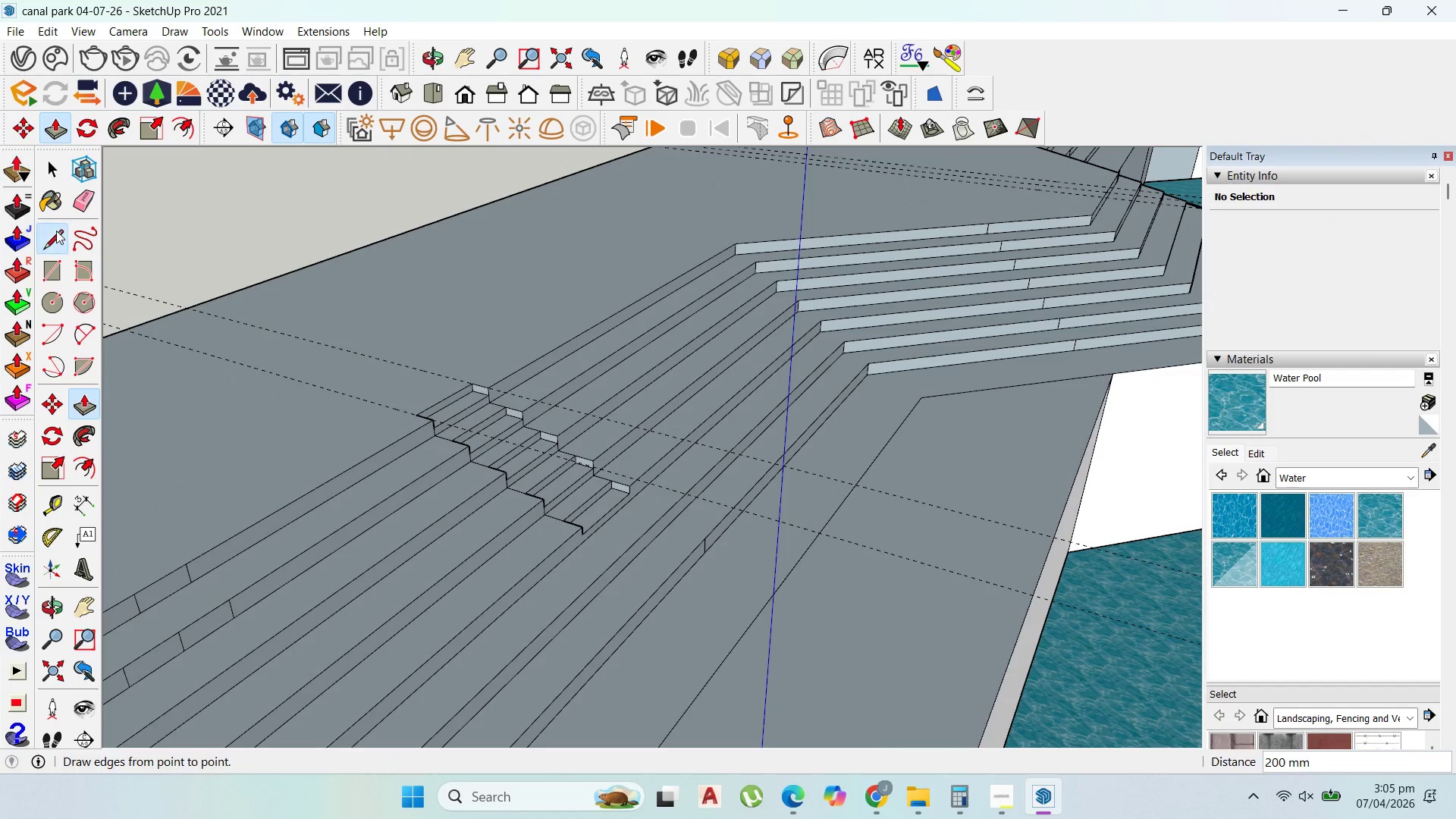 
left_click([605, 534])
 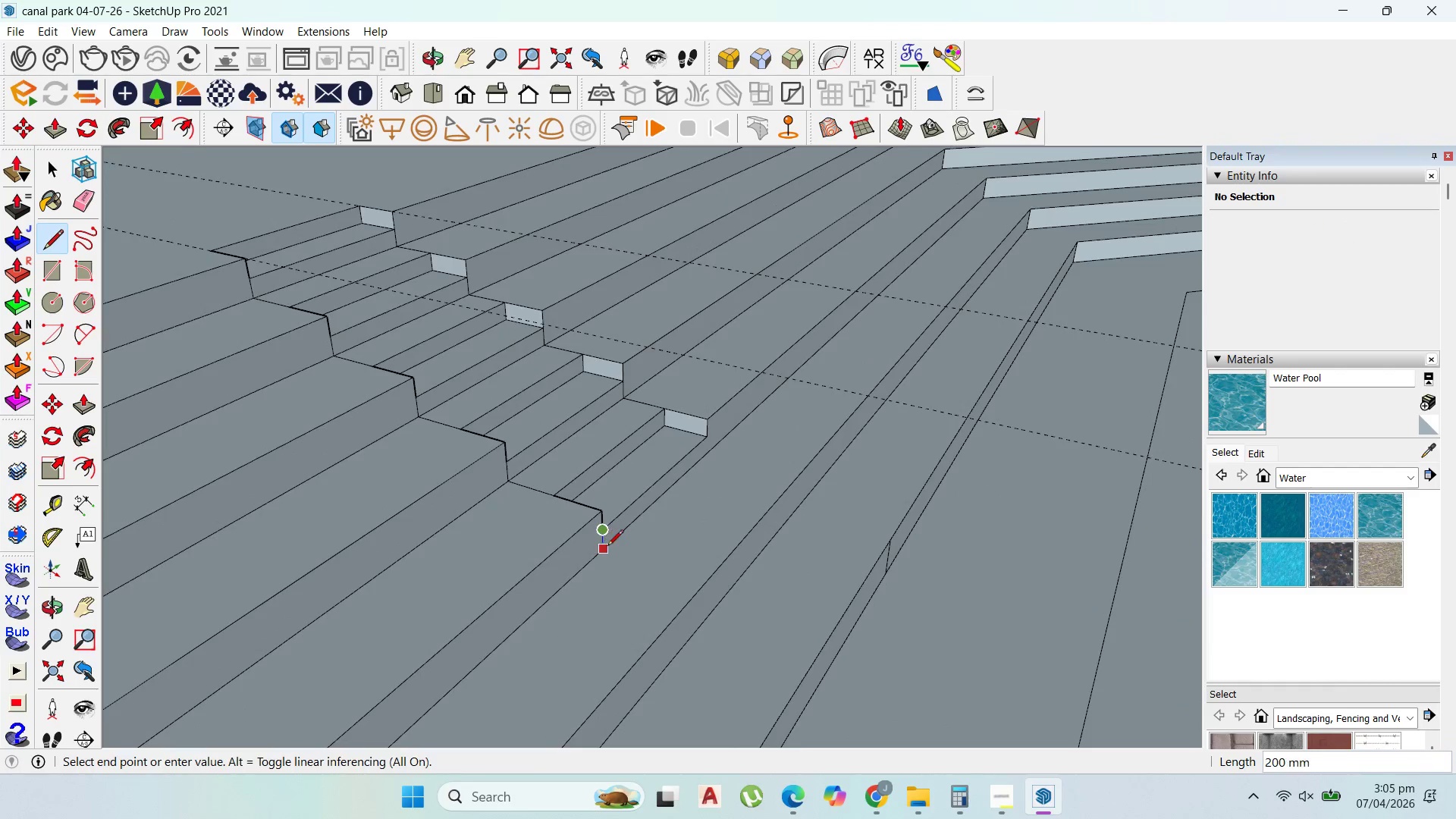 
scroll: coordinate [605, 534], scroll_direction: up, amount: 9.0
 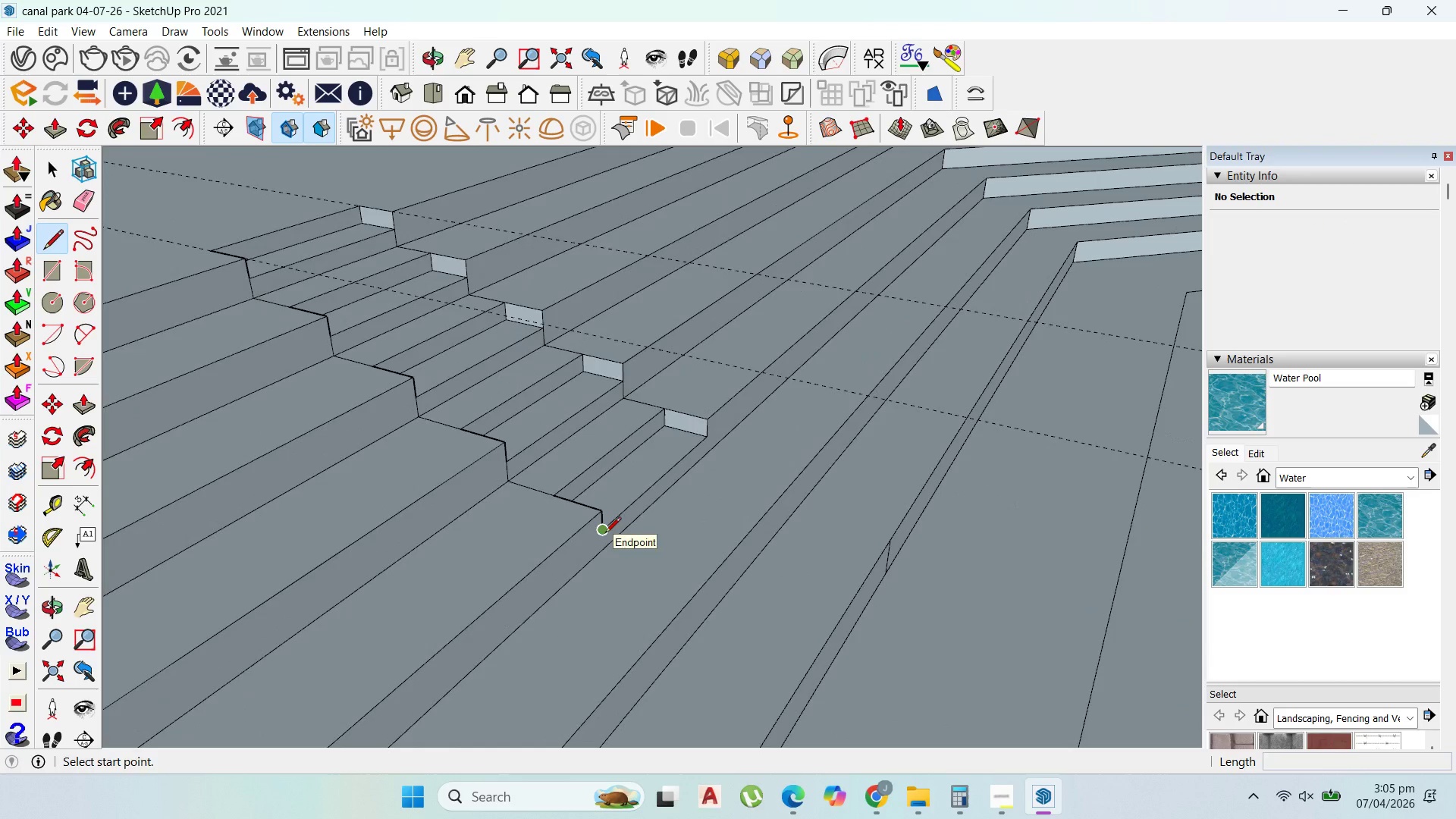 
left_click([607, 547])
 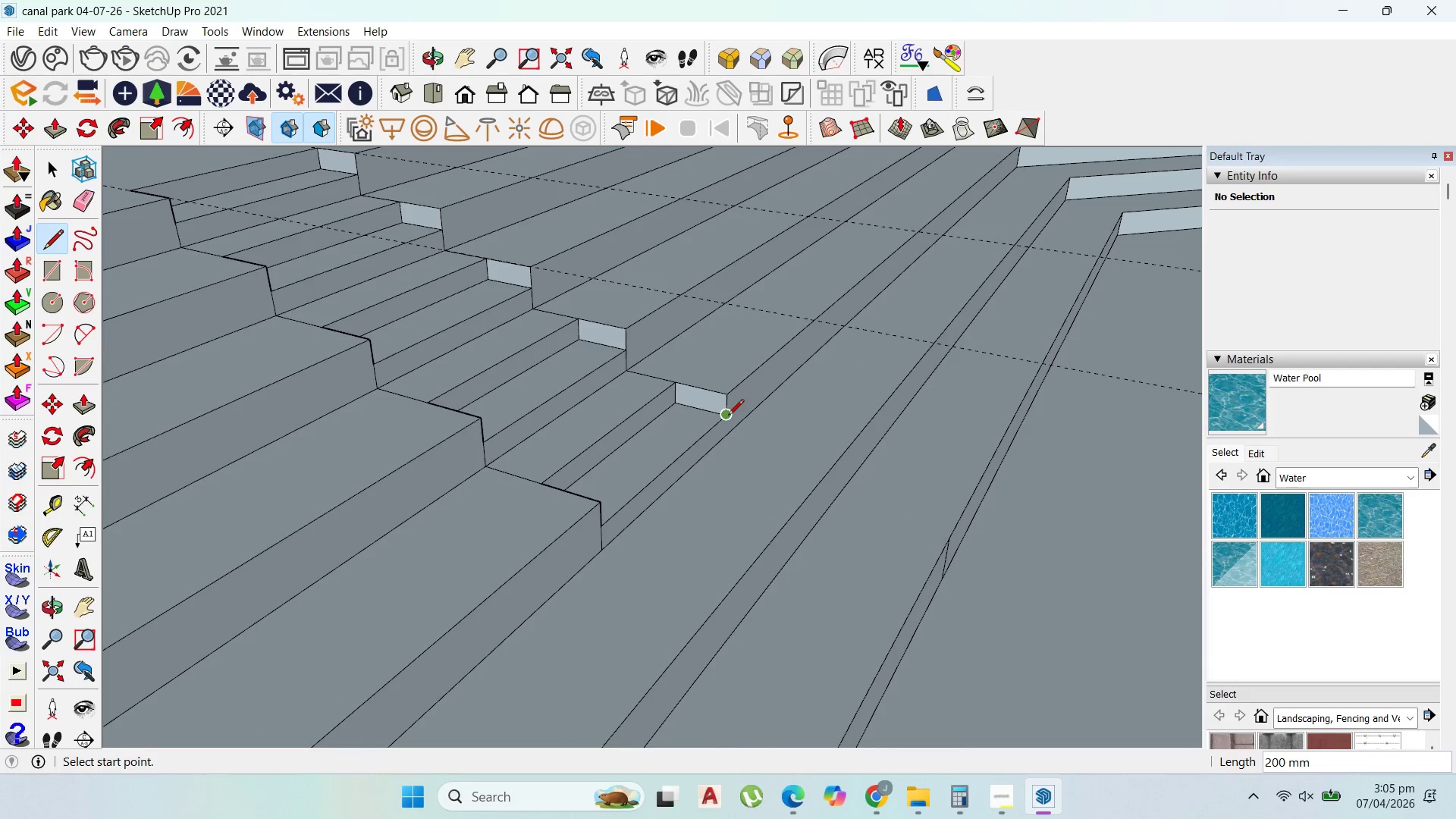 
scroll: coordinate [607, 547], scroll_direction: up, amount: 2.0
 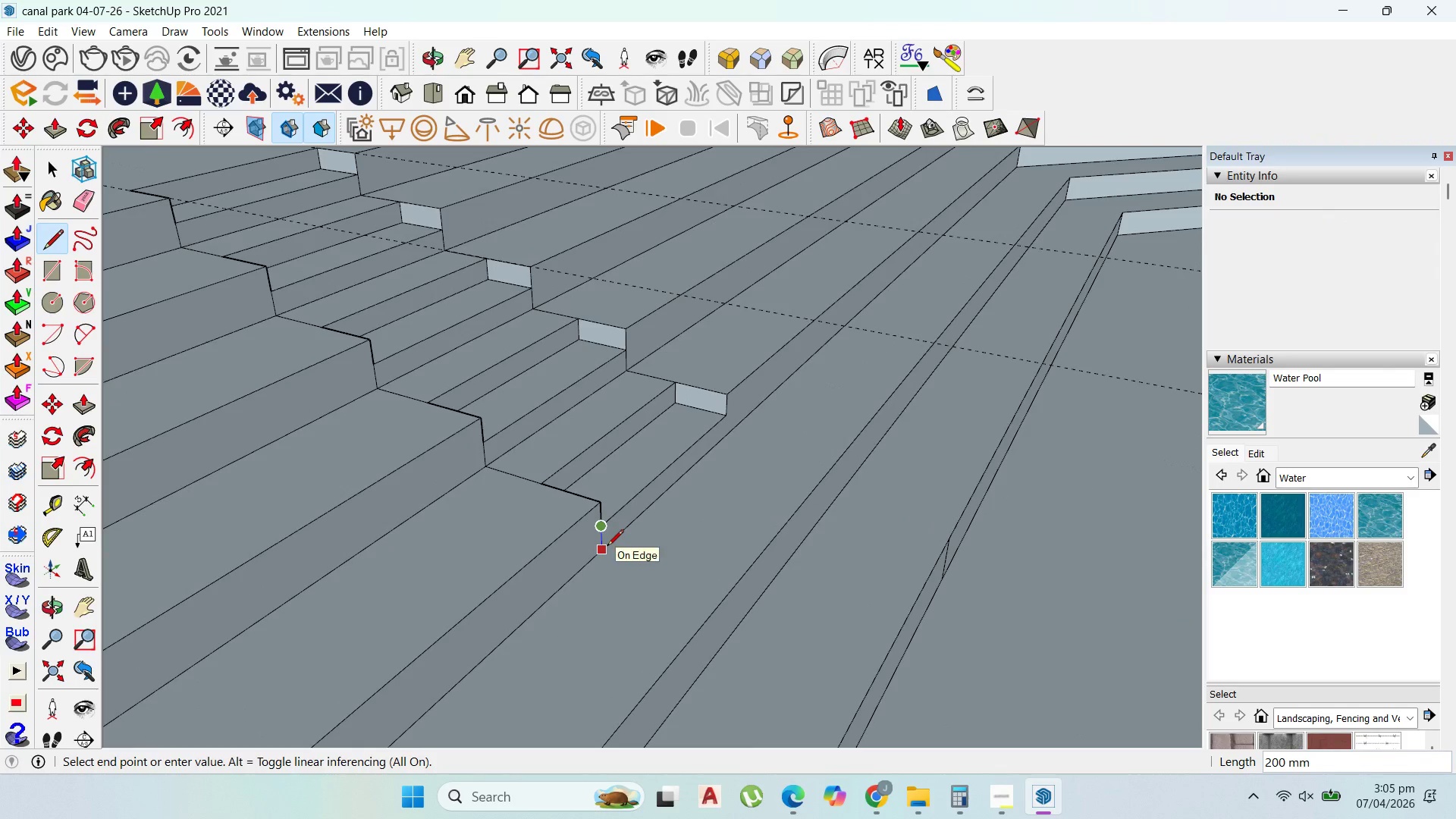 
left_click([728, 416])
 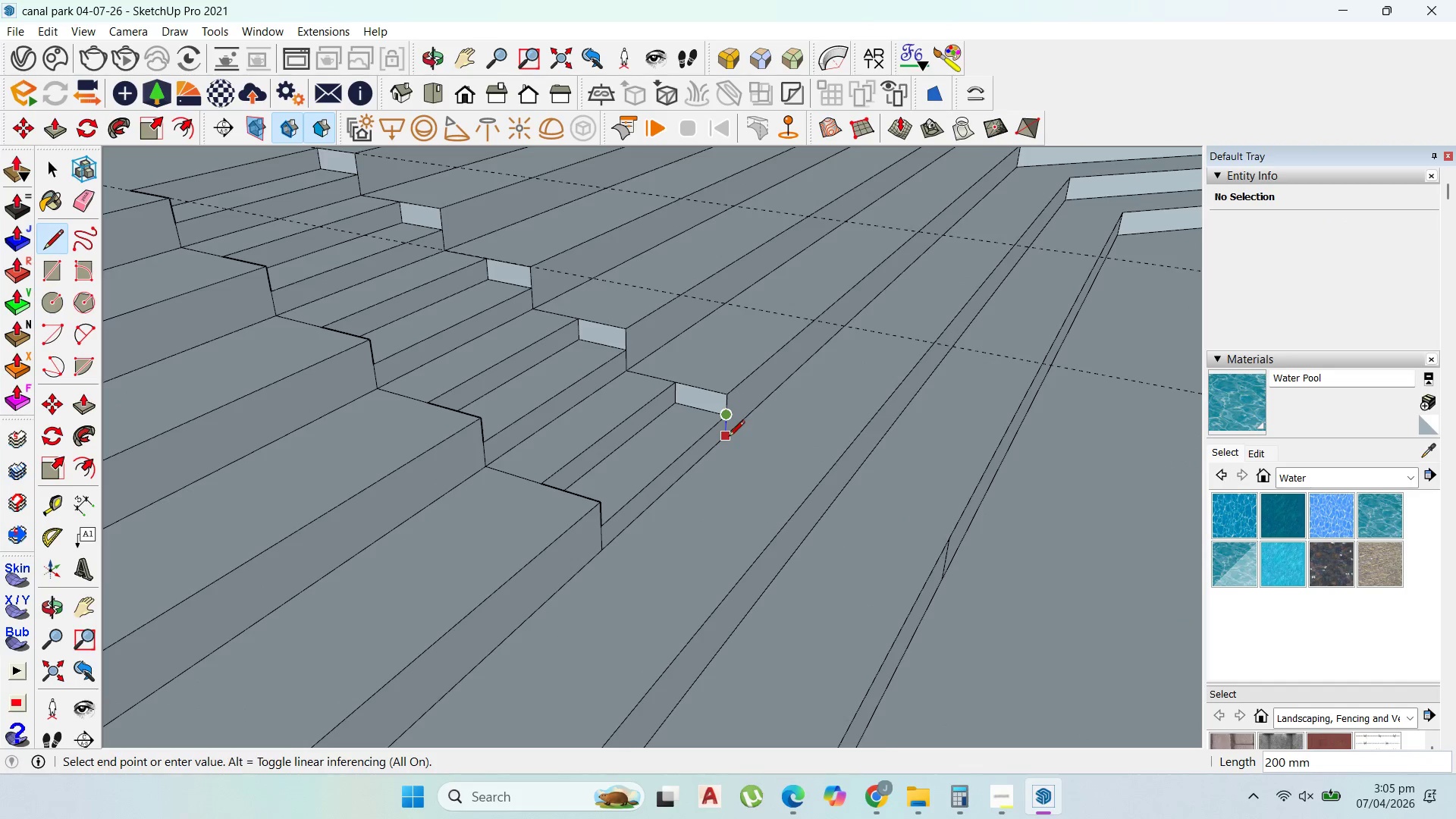 
left_click([728, 438])
 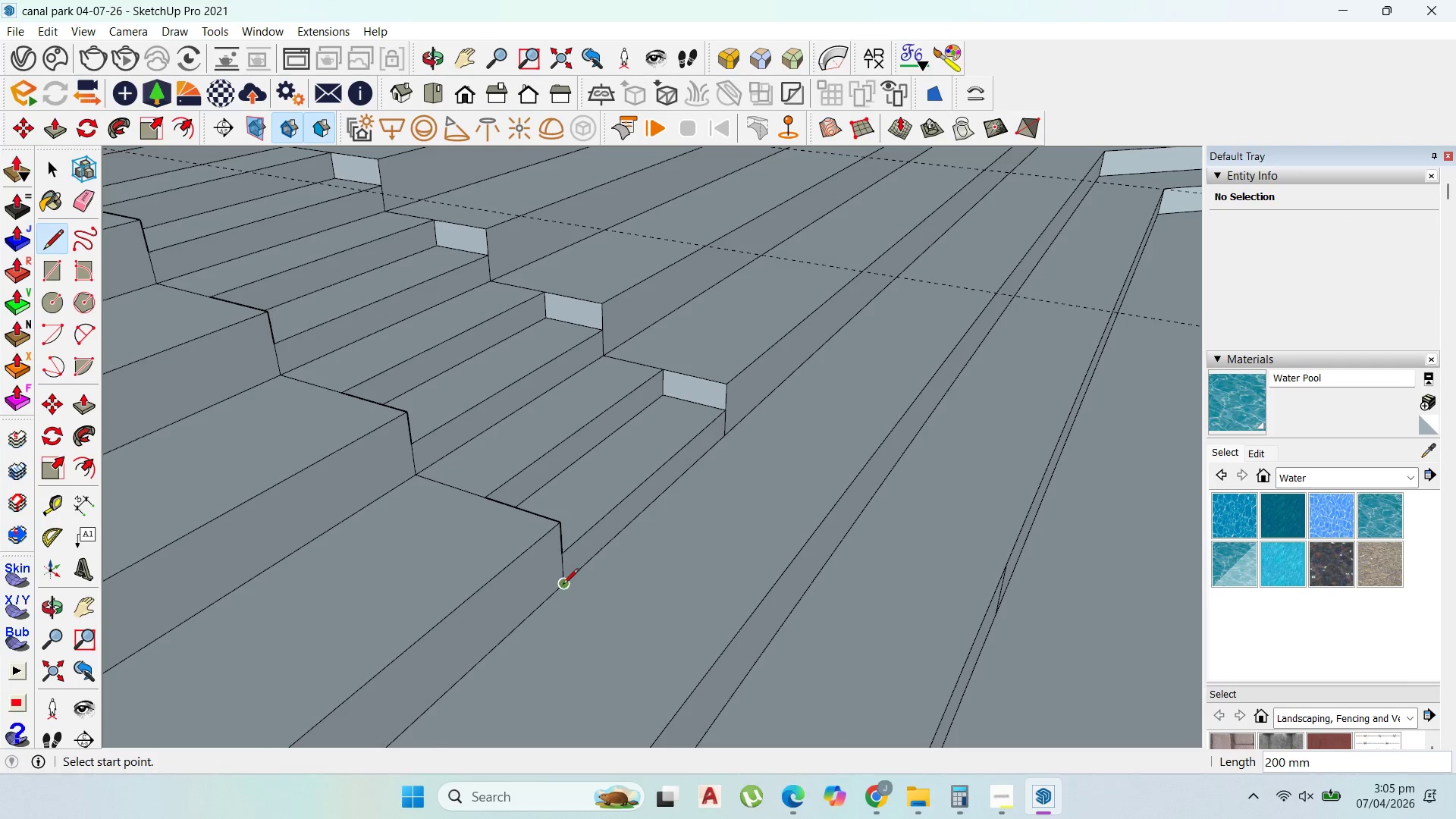 
scroll: coordinate [729, 438], scroll_direction: up, amount: 2.0
 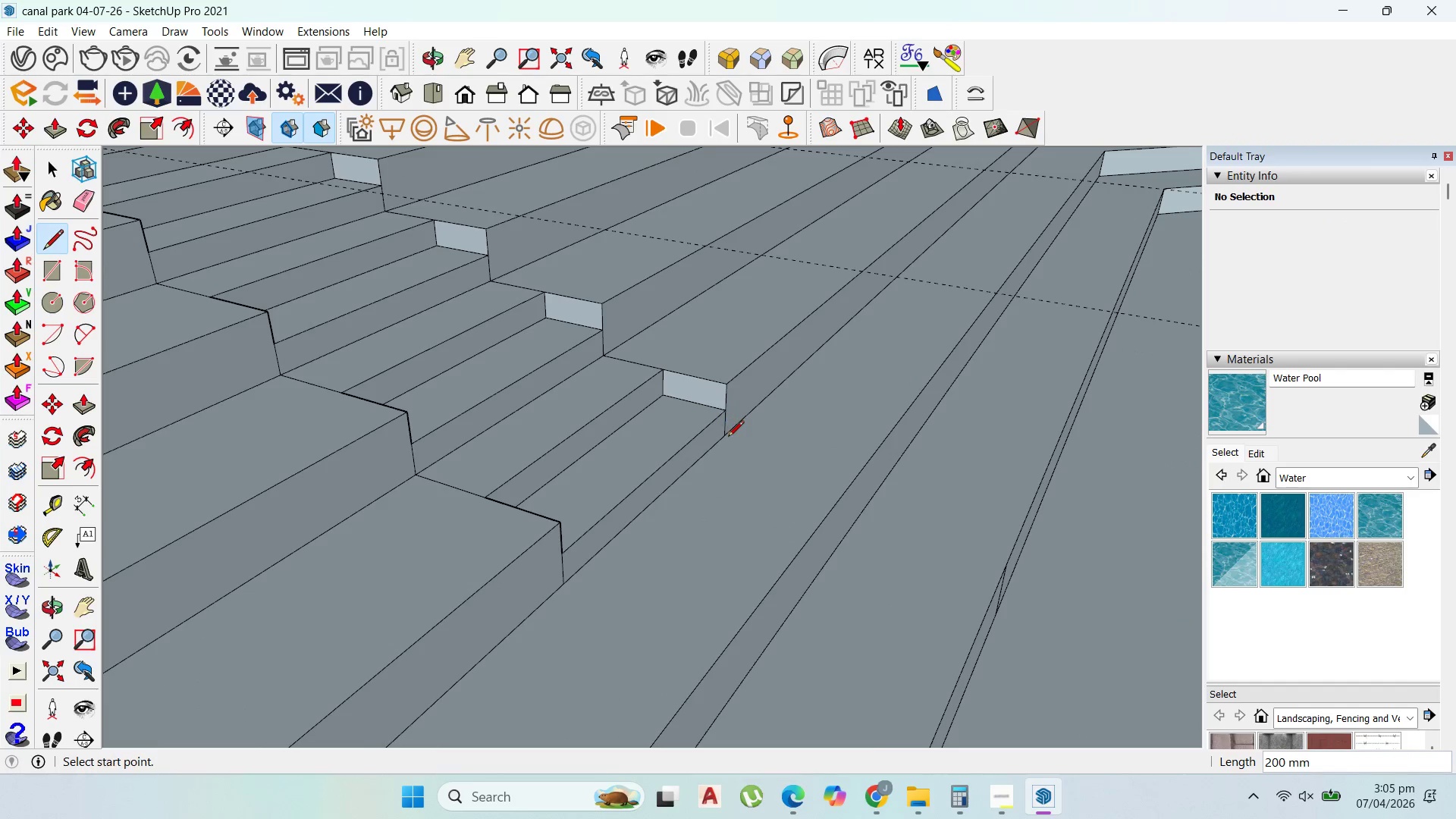 
left_click_drag(start_coordinate=[563, 585], to_coordinate=[570, 584])
 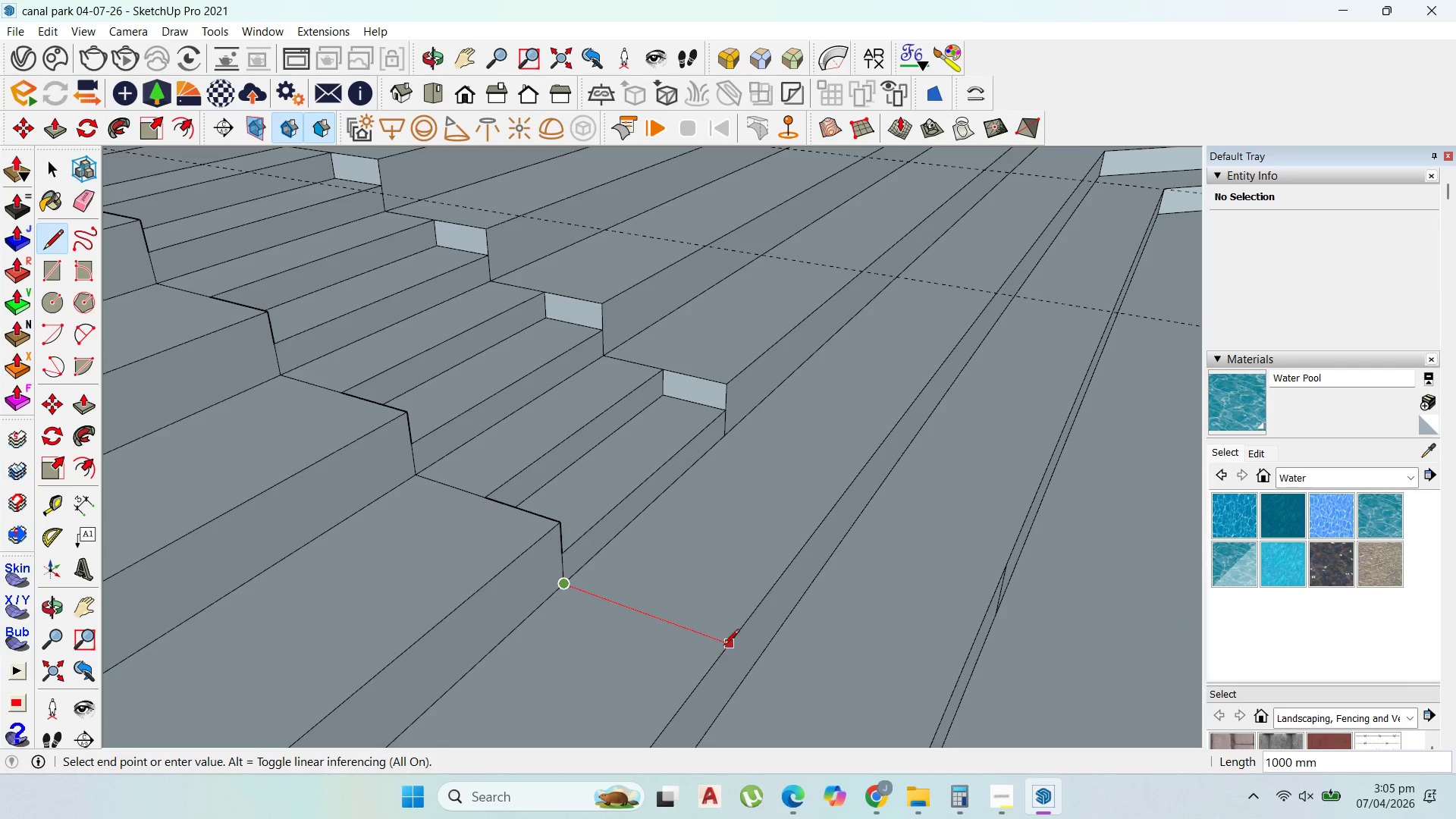 
left_click([724, 645])
 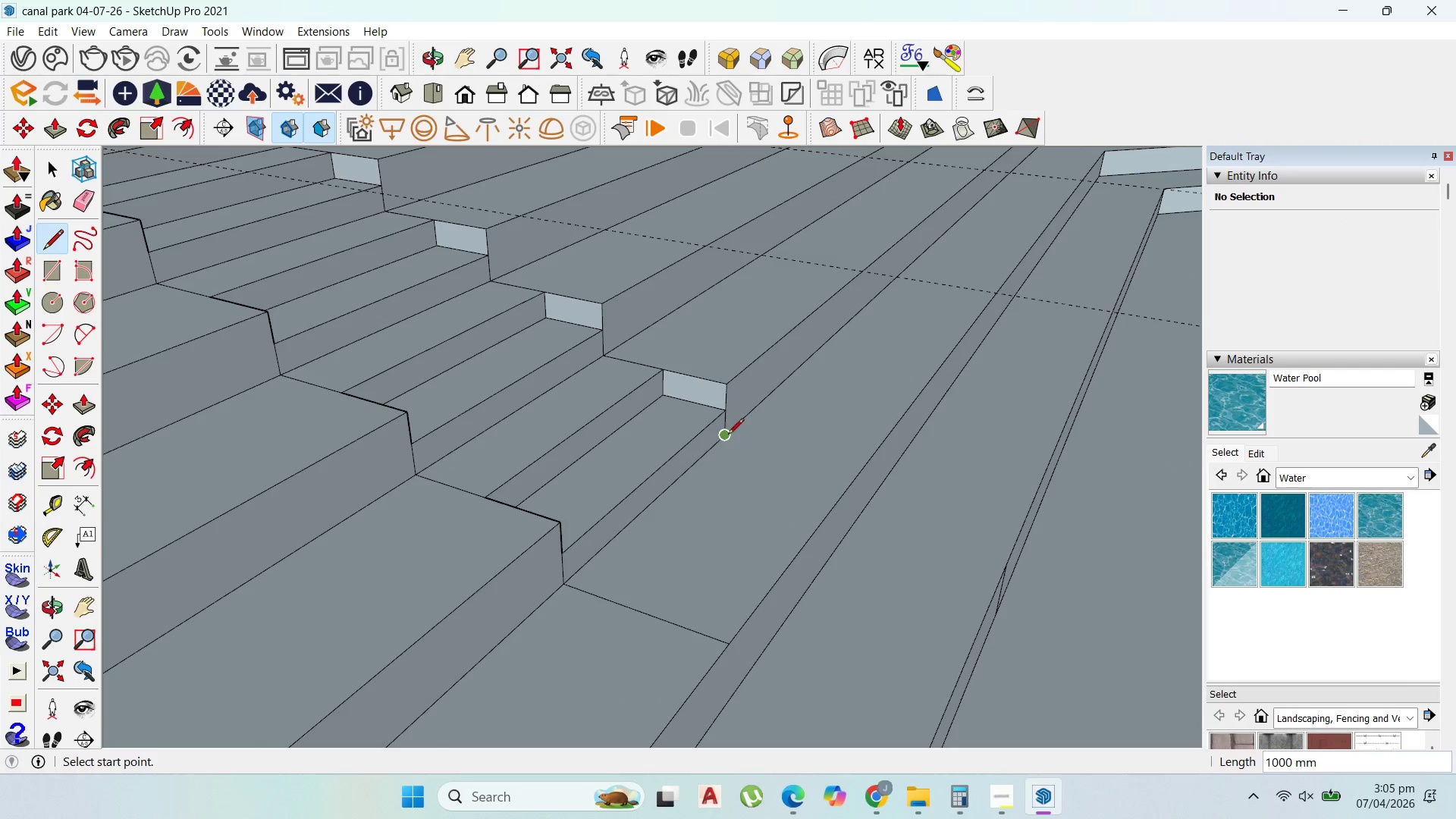 
left_click([729, 433])
 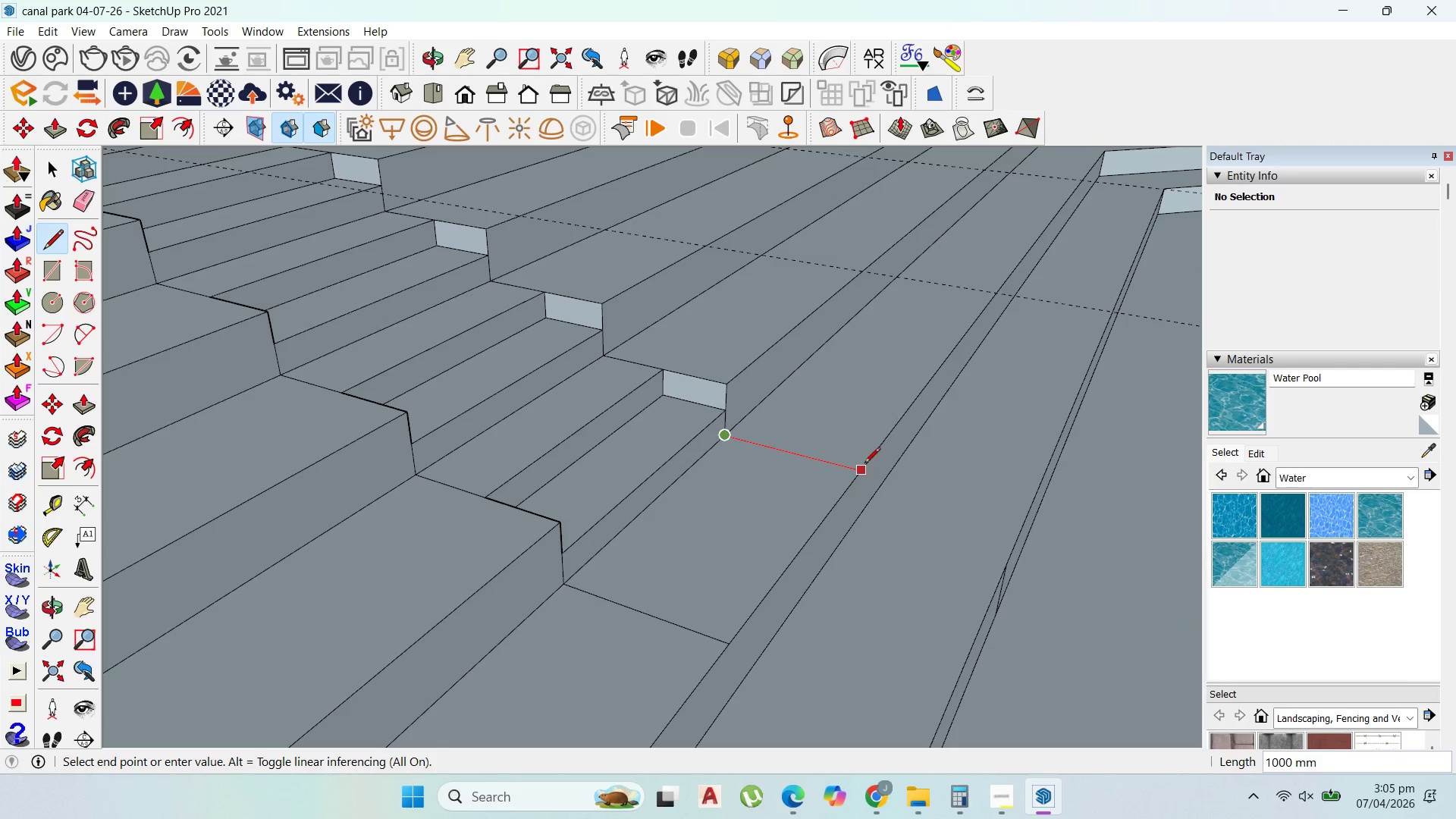 
left_click([865, 464])
 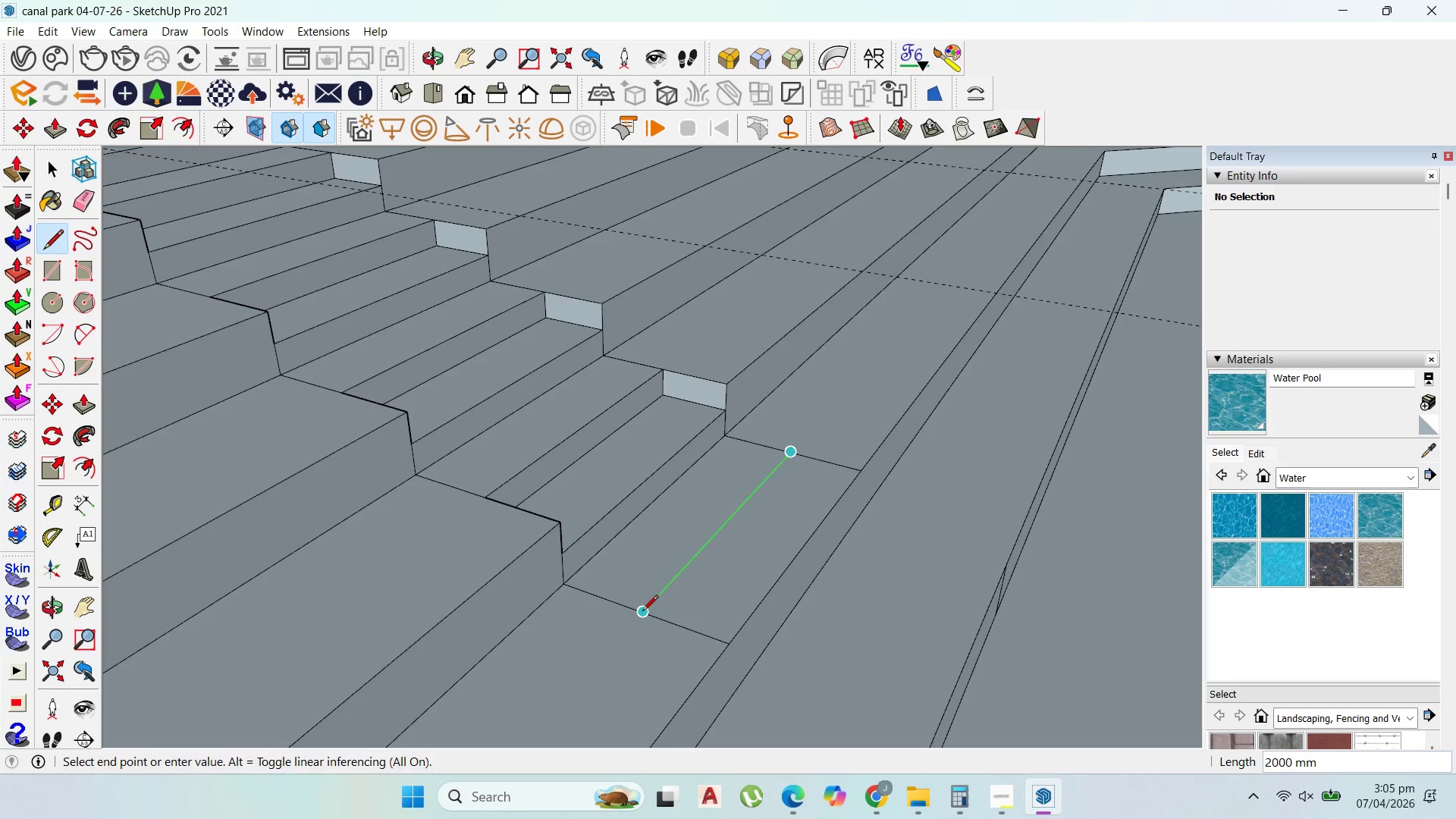 
scroll: coordinate [610, 466], scroll_direction: down, amount: 16.0
 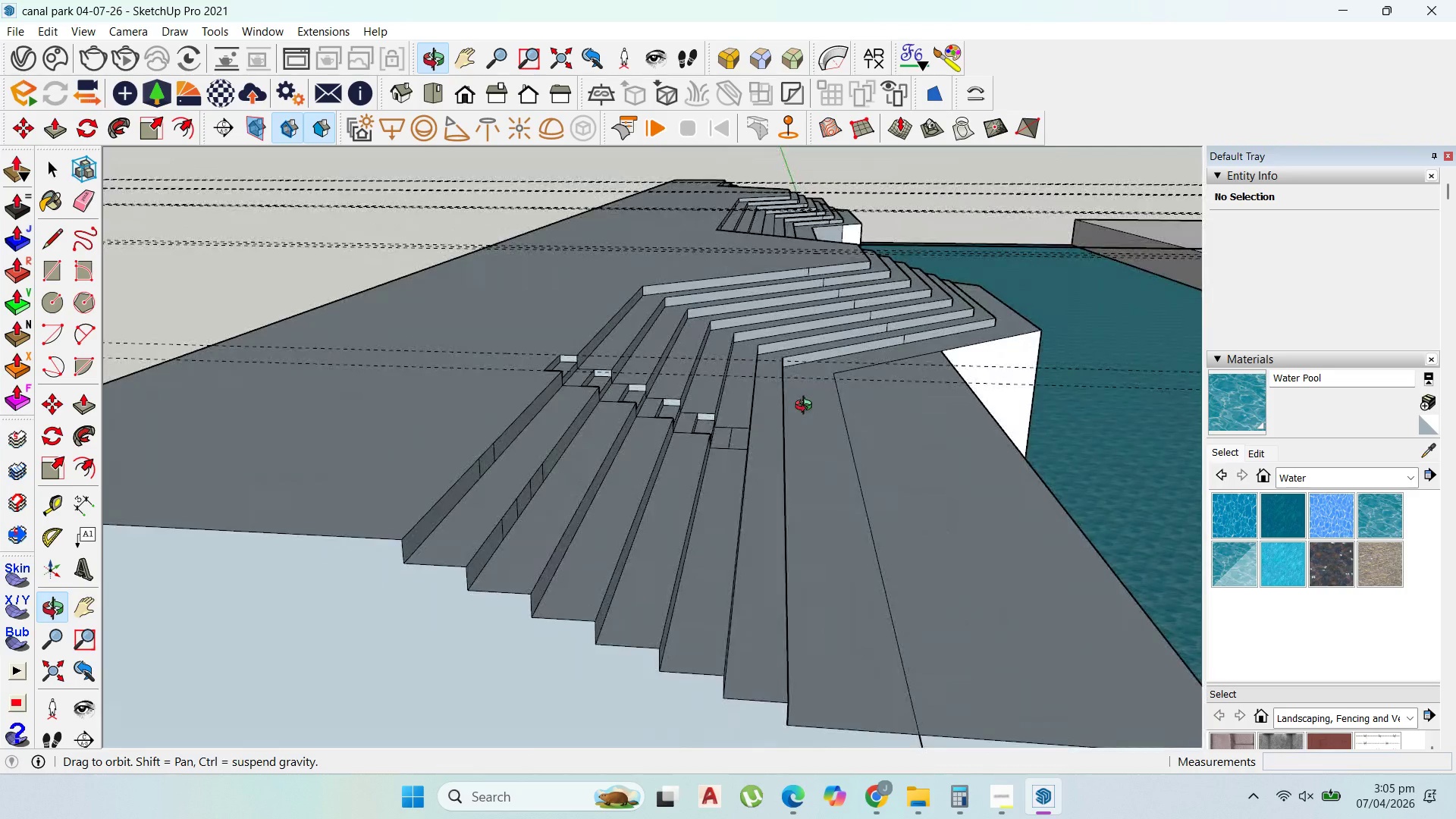 
scroll: coordinate [692, 471], scroll_direction: up, amount: 6.0